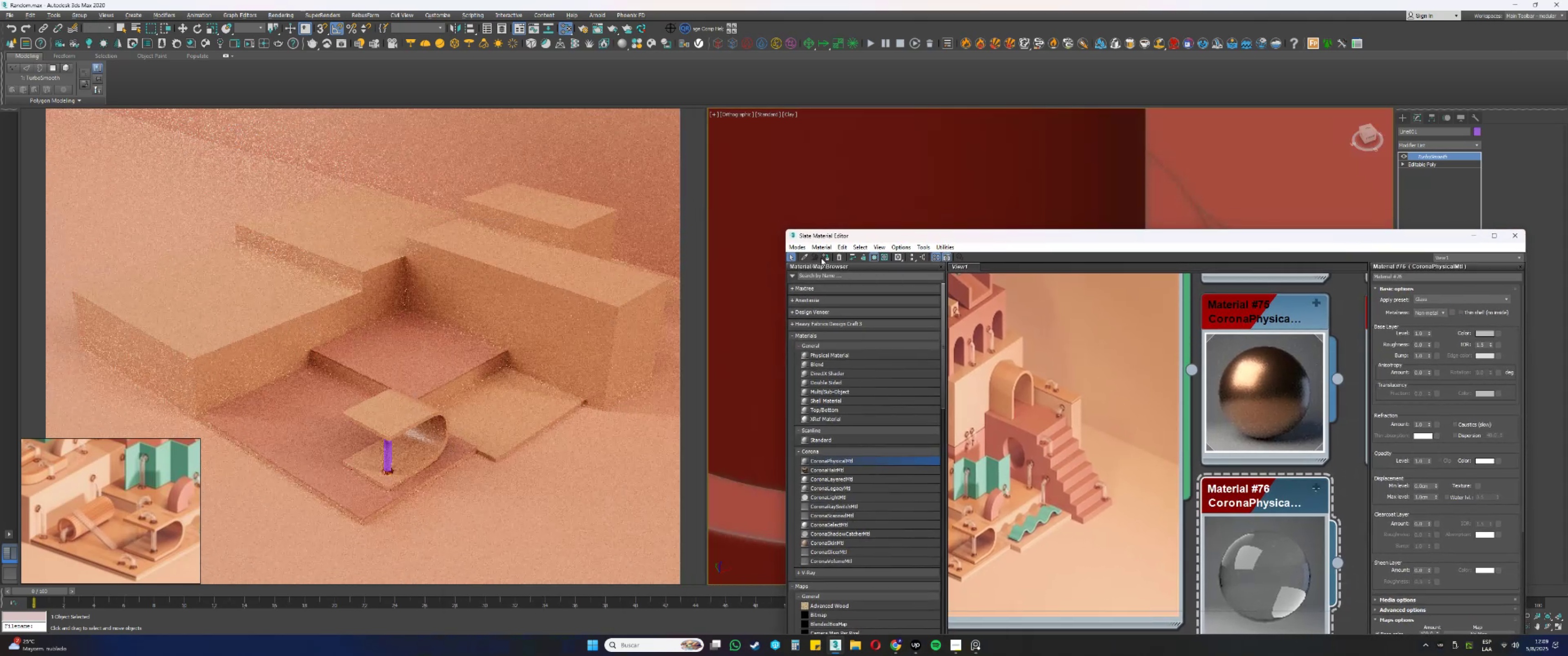 
left_click([824, 258])
 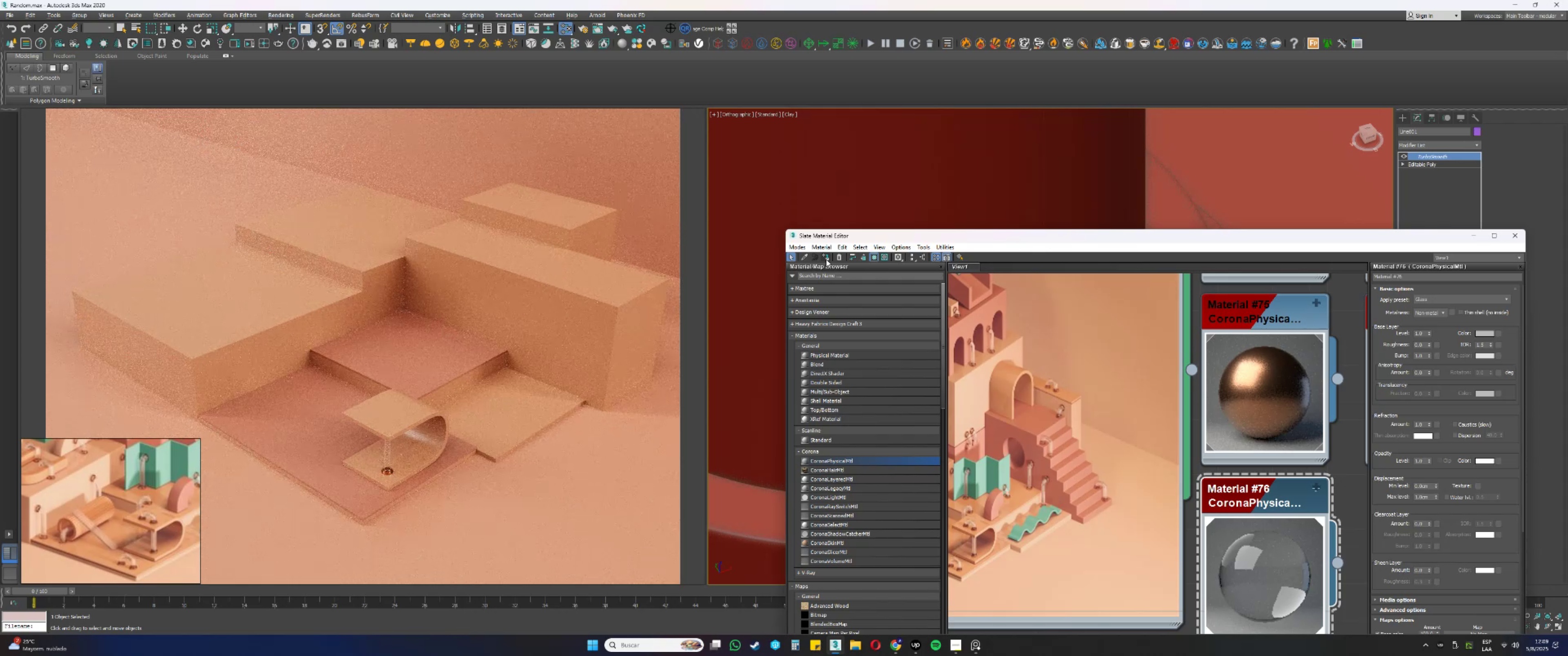 
wait(9.7)
 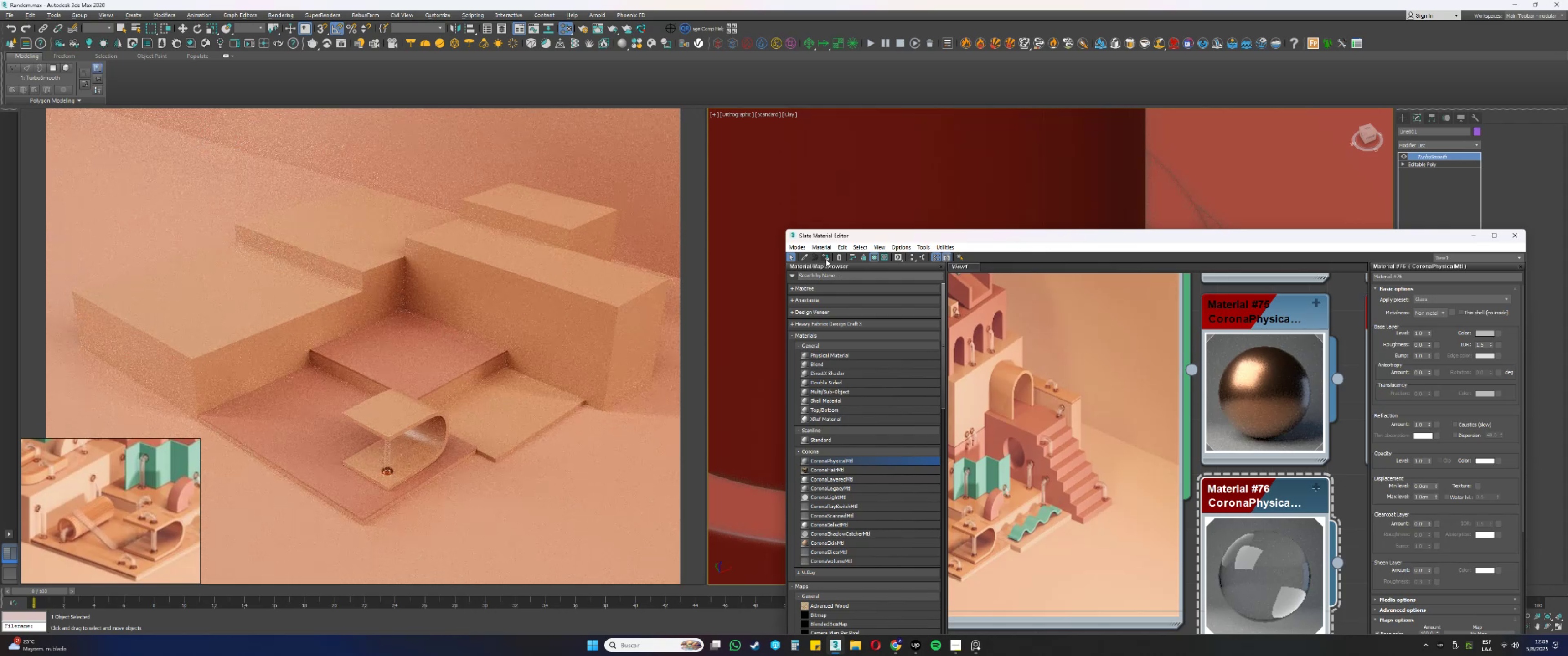 
left_click([1432, 575])
 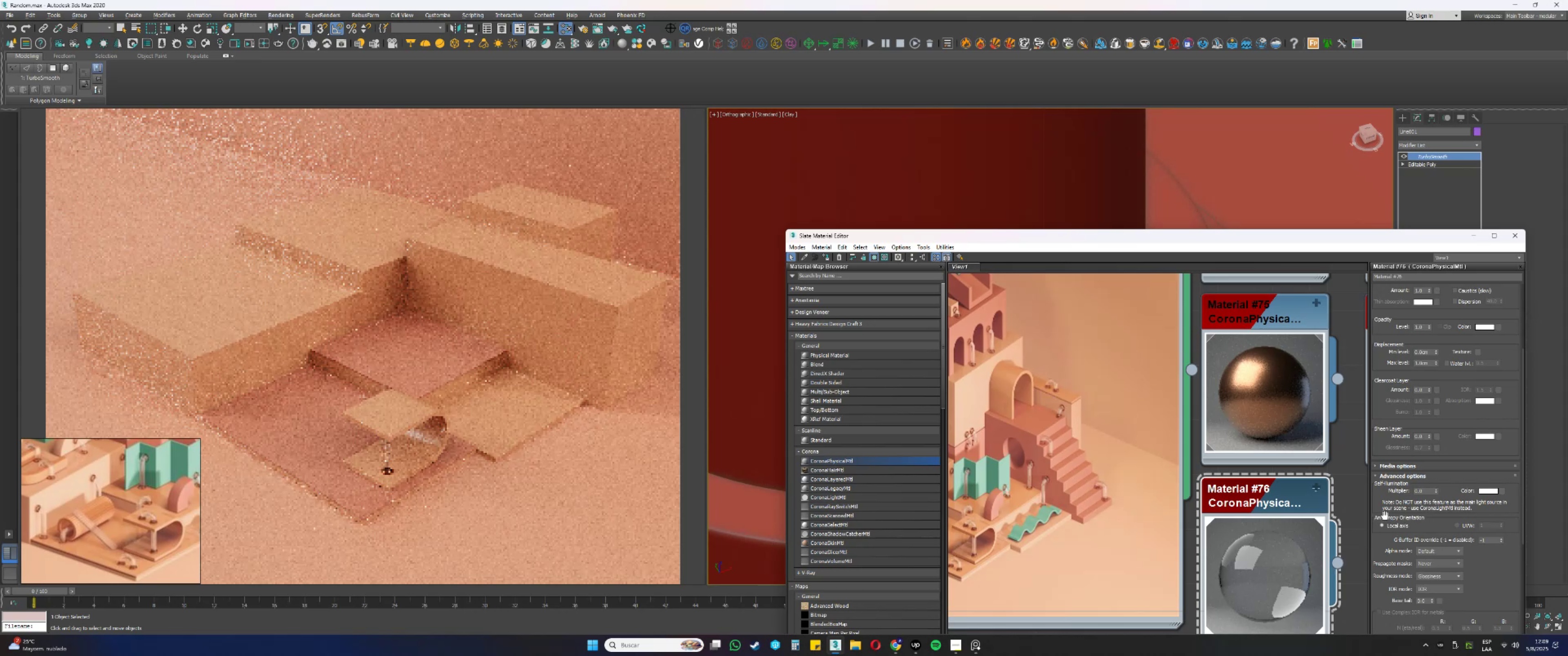 
left_click([1378, 477])
 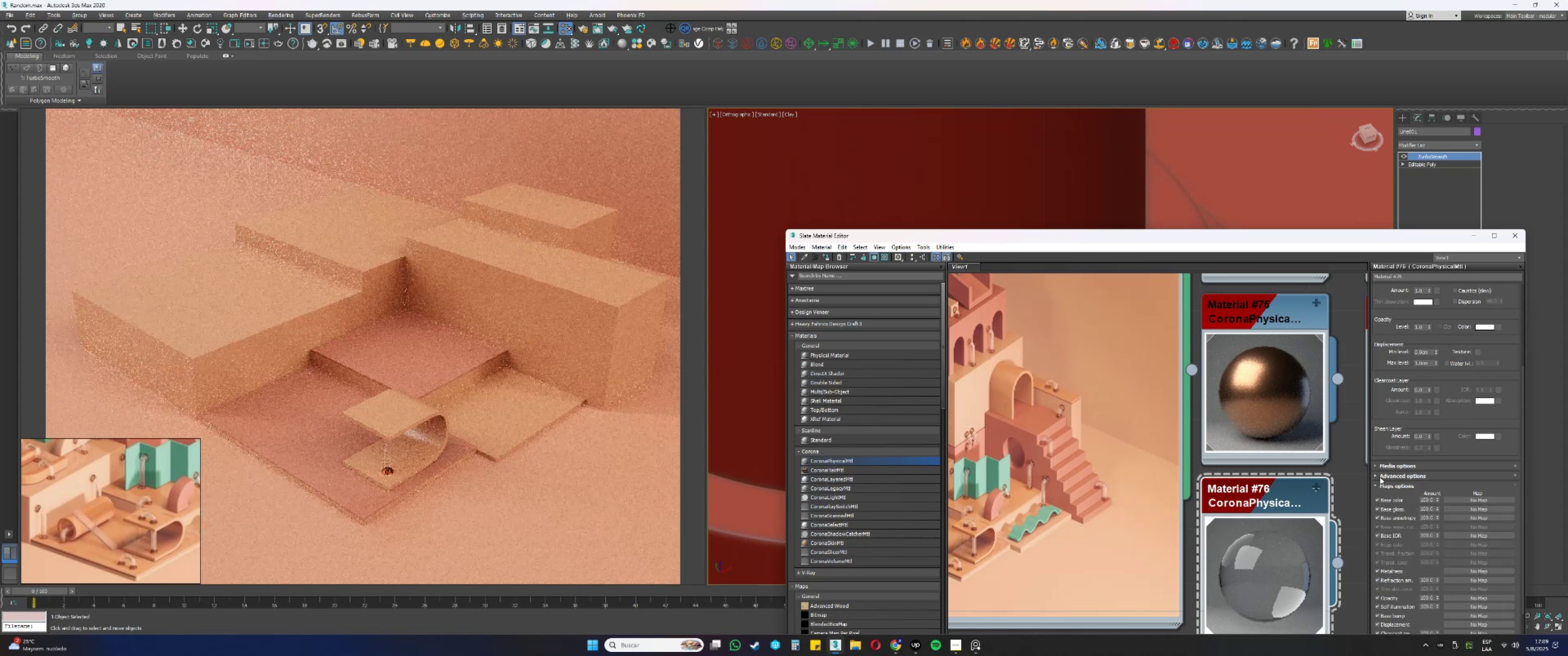 
left_click_drag(start_coordinate=[1398, 401], to_coordinate=[1405, 560])
 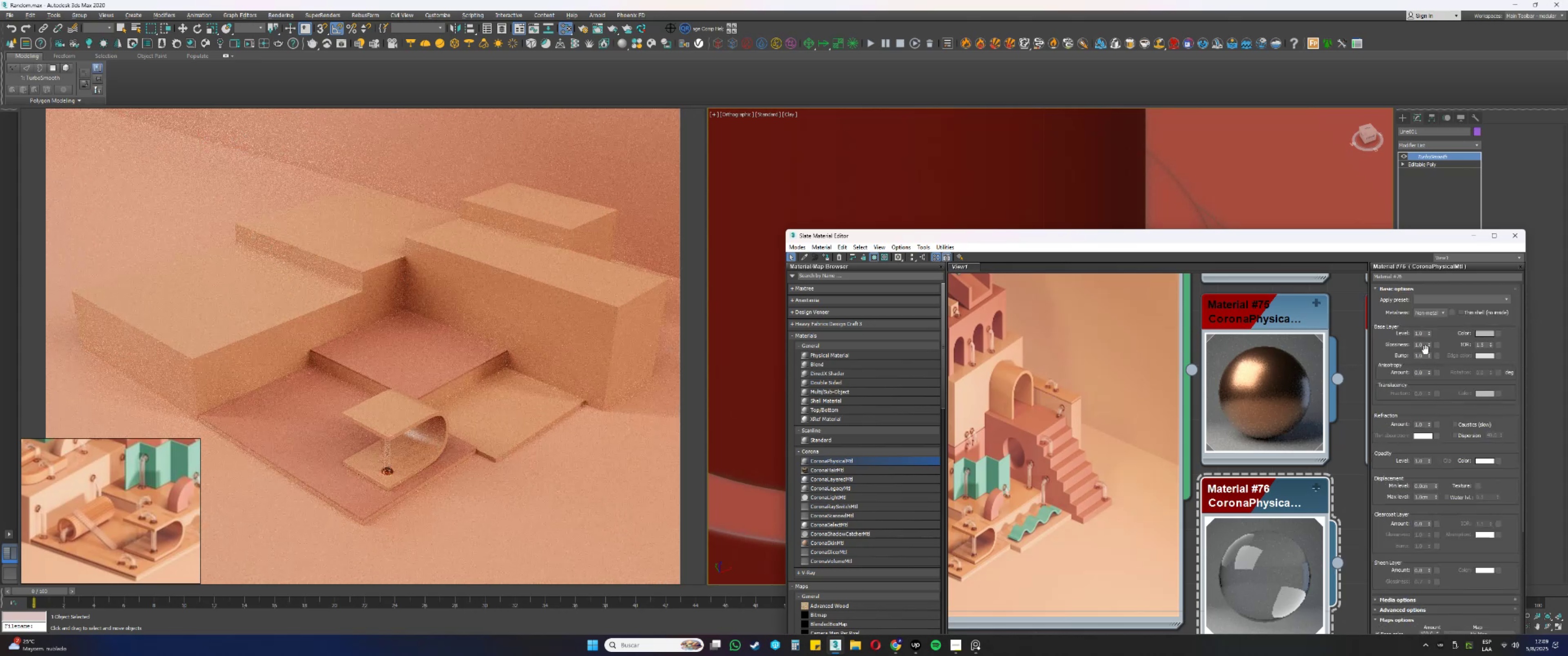 
double_click([1424, 344])
 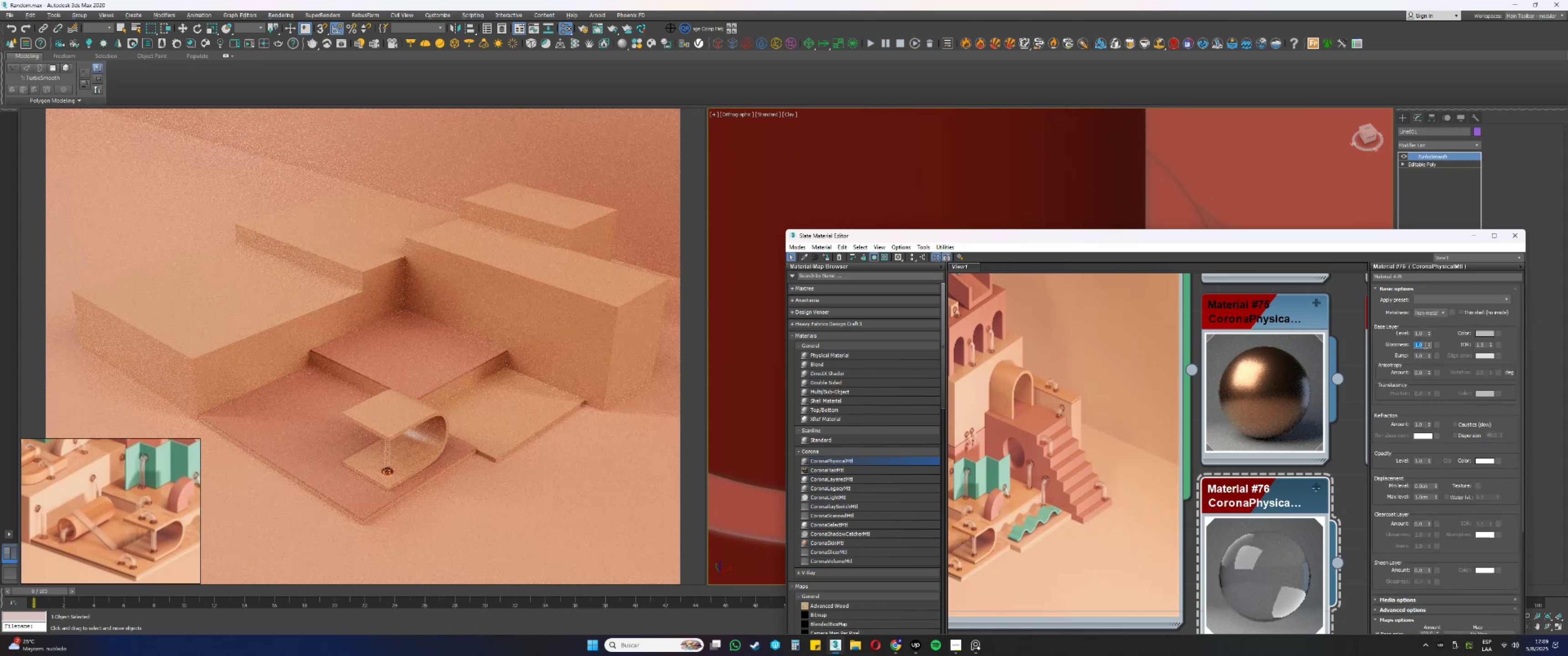 
key(NumpadDecimal)
 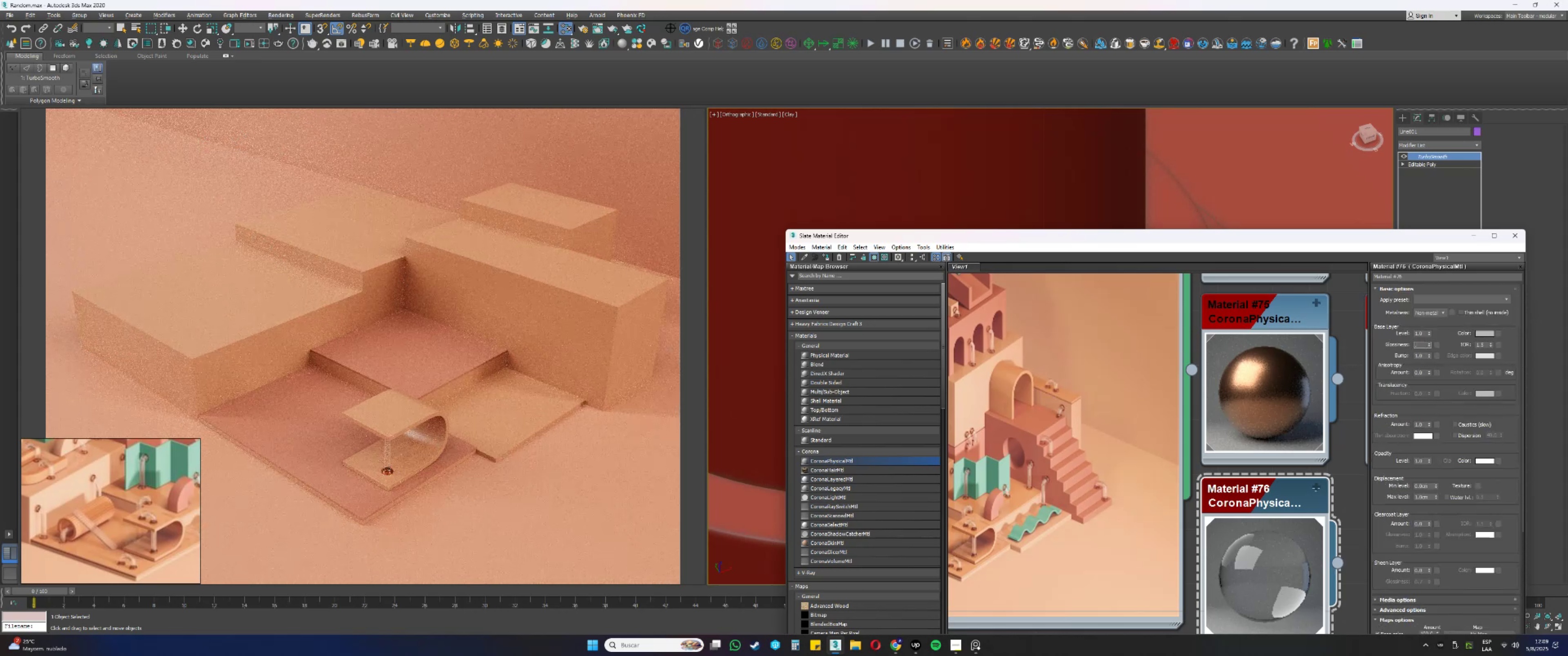 
key(Numpad8)
 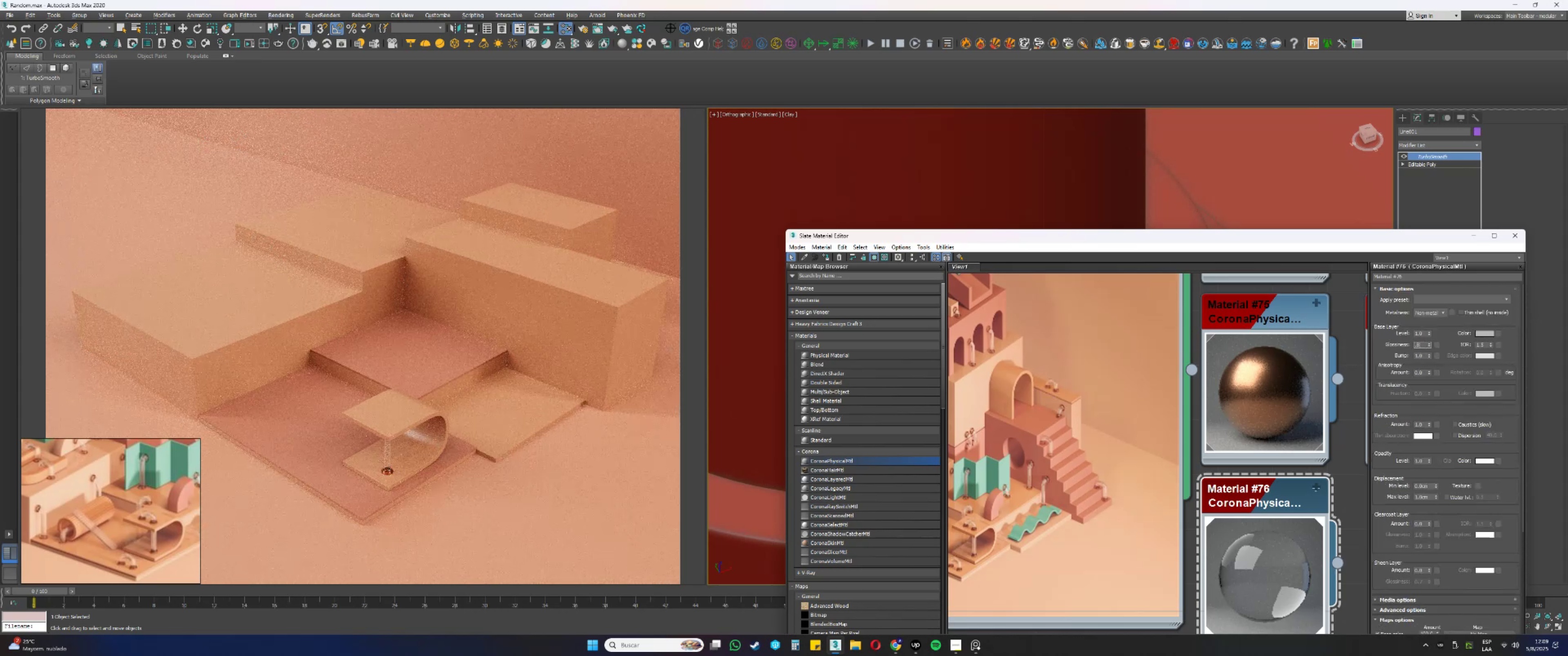 
key(NumpadEnter)
 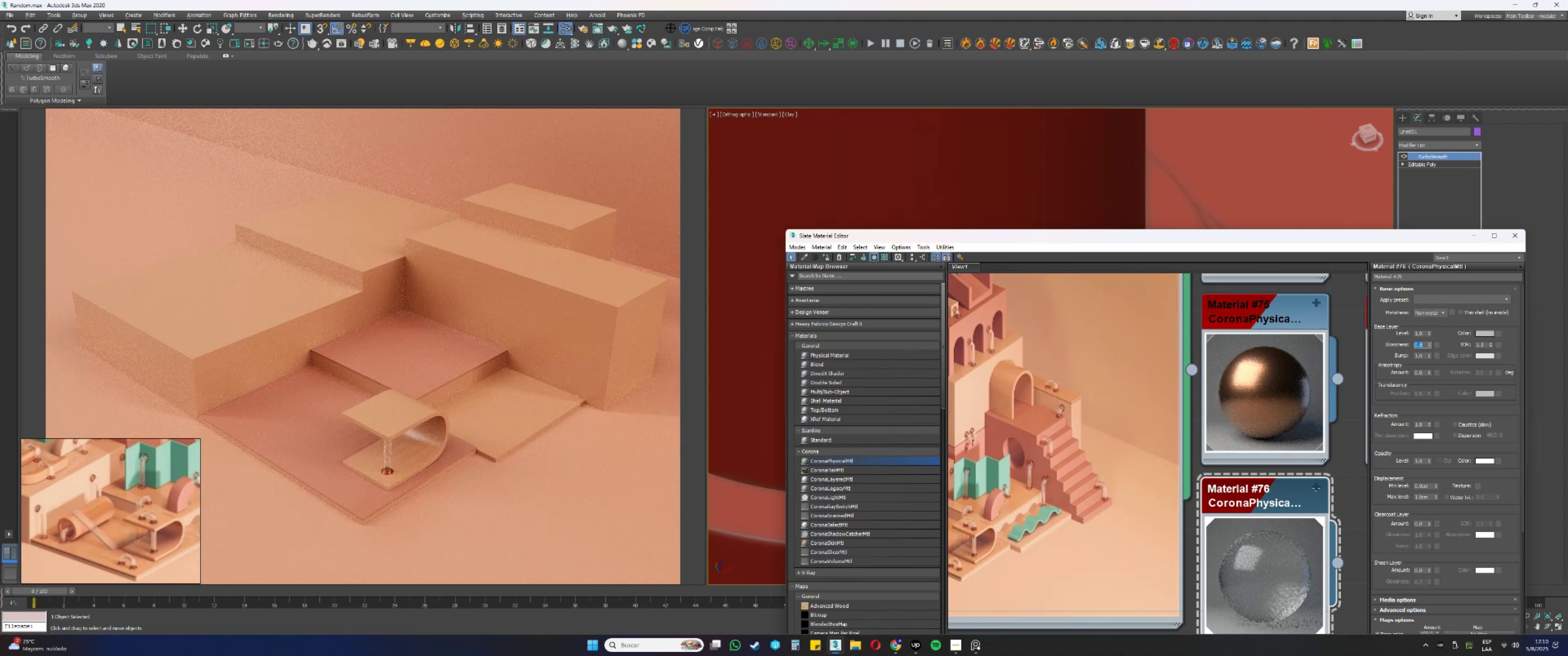 
wait(11.72)
 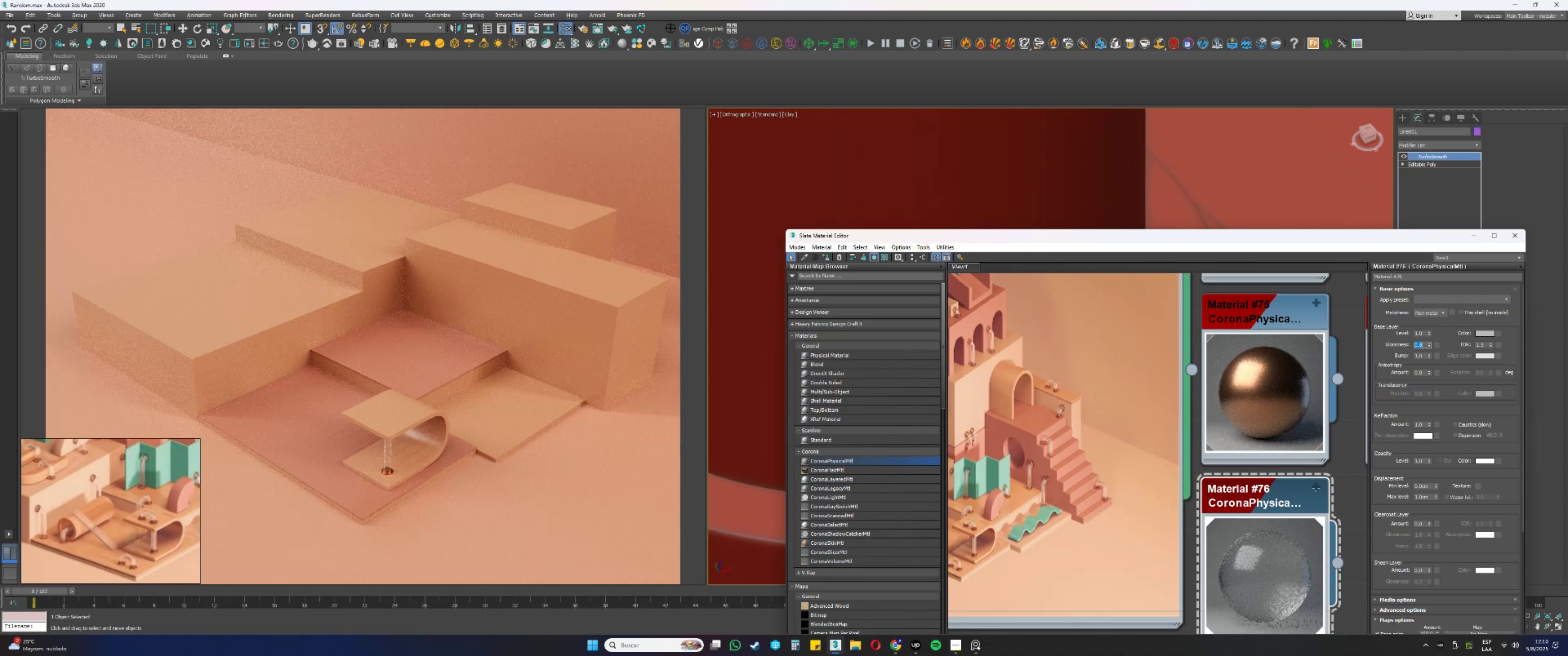 
key(NumpadDecimal)
 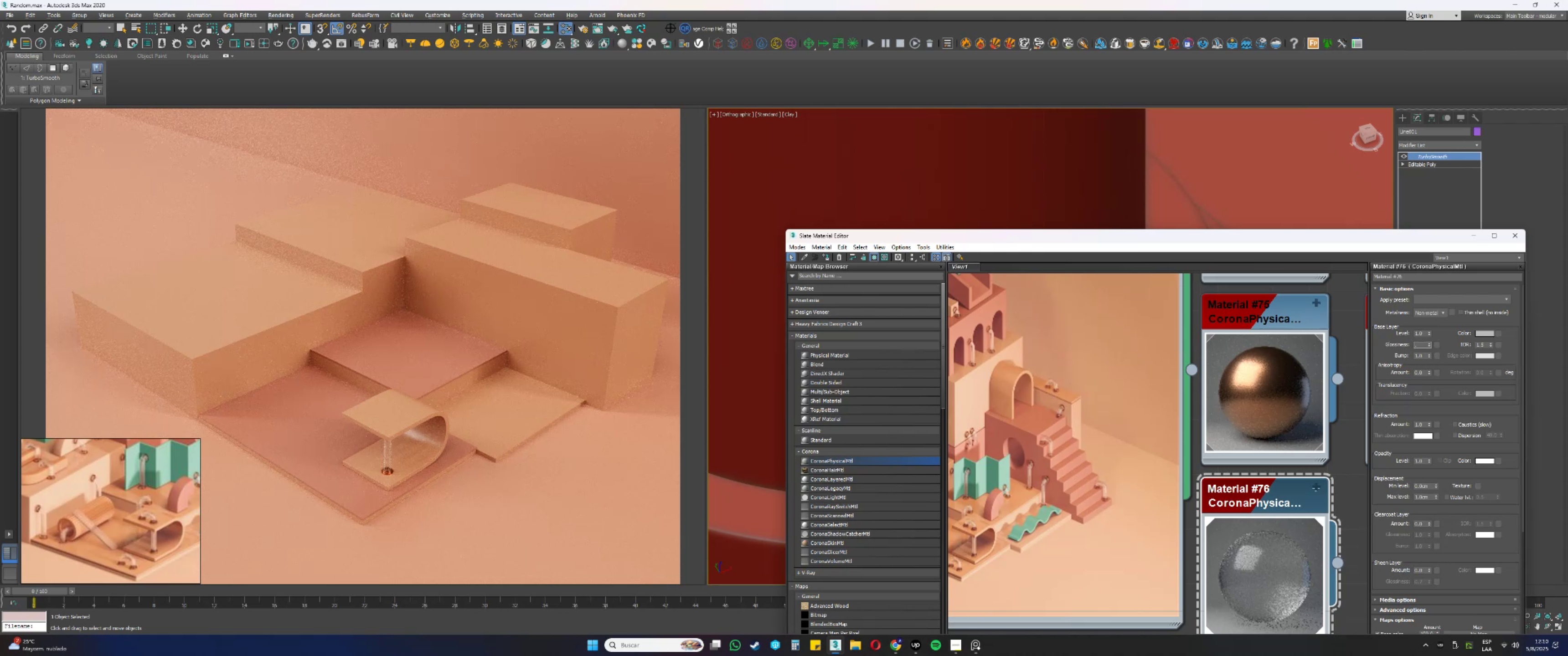 
key(Numpad7)
 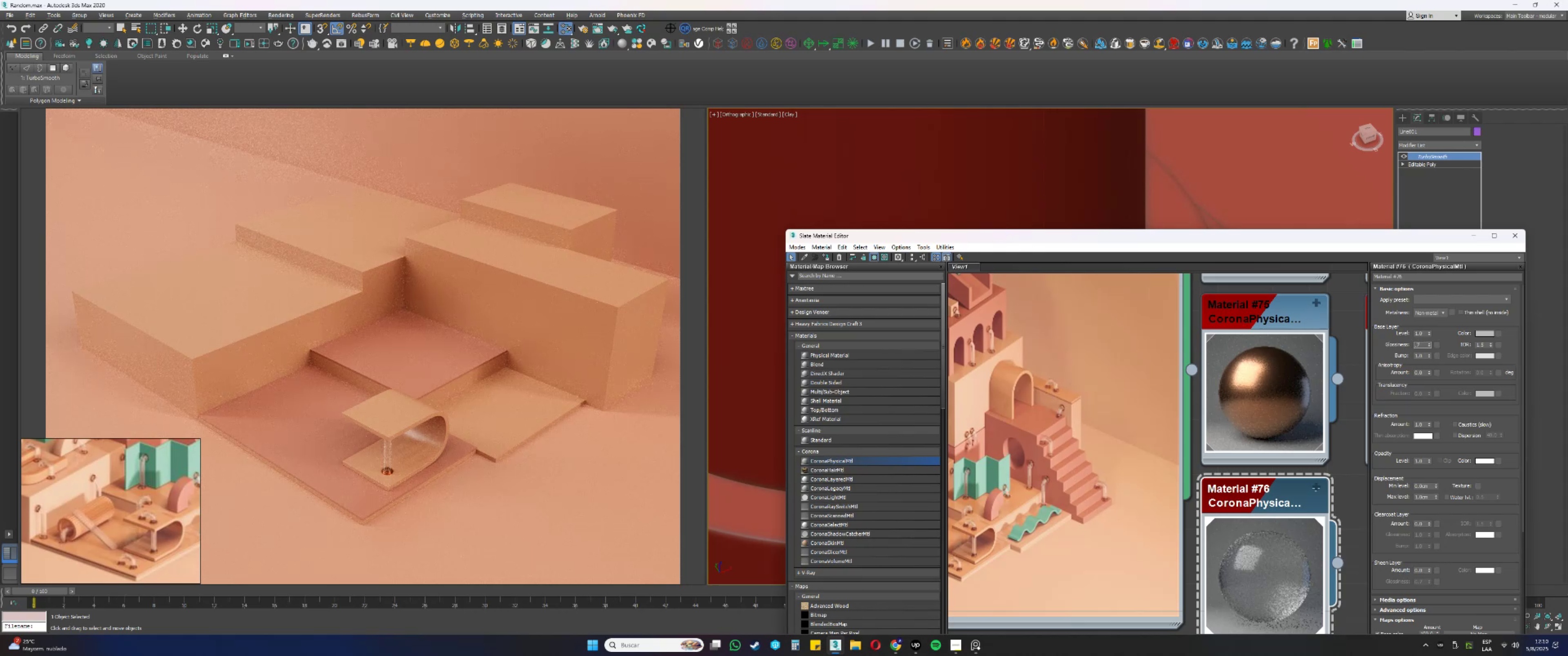 
key(NumpadEnter)
 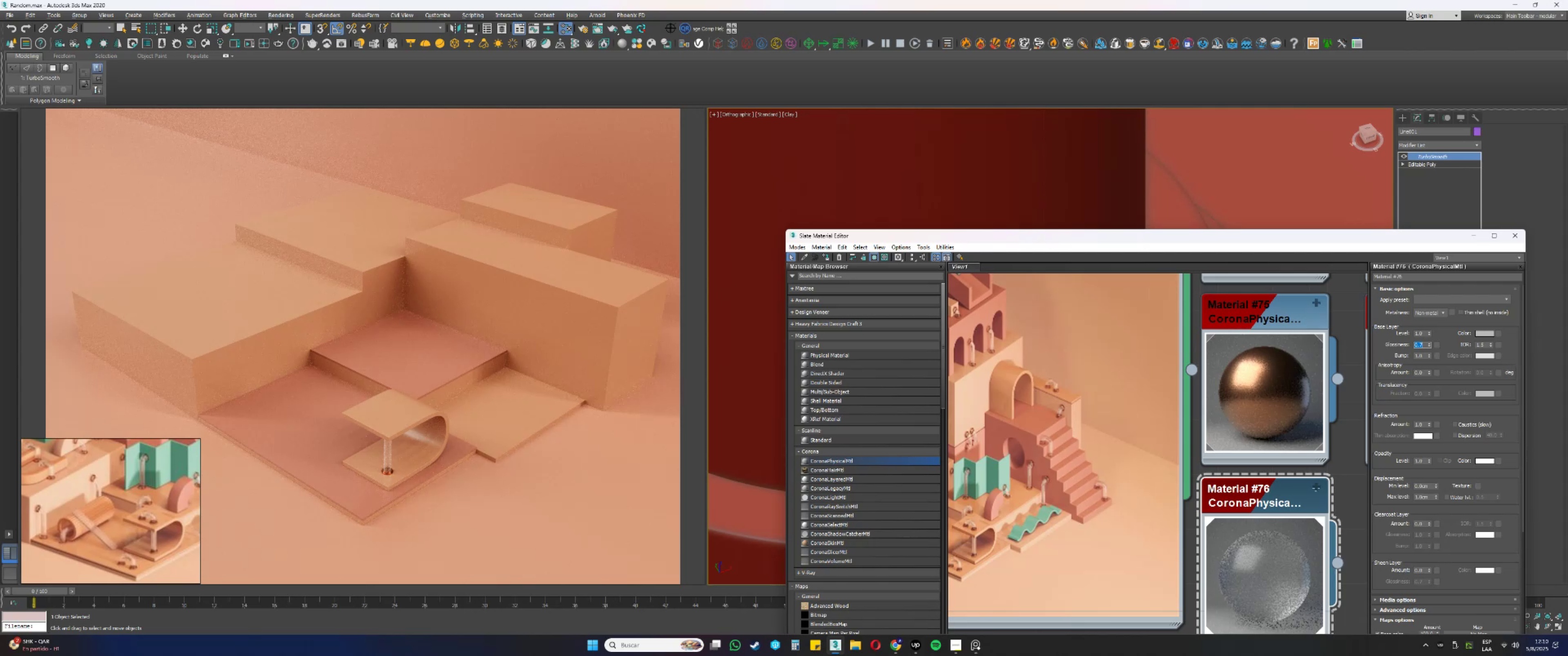 
wait(24.54)
 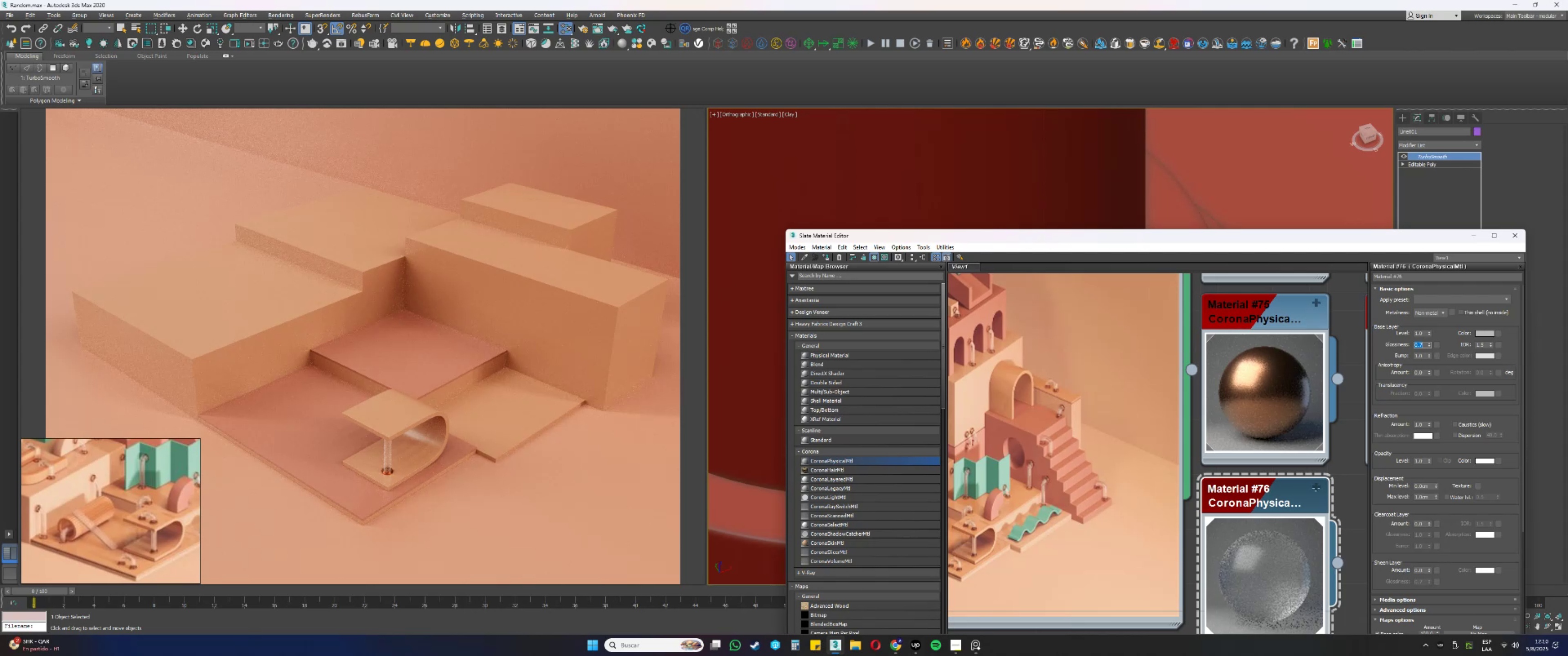 
key(Numpad1)
 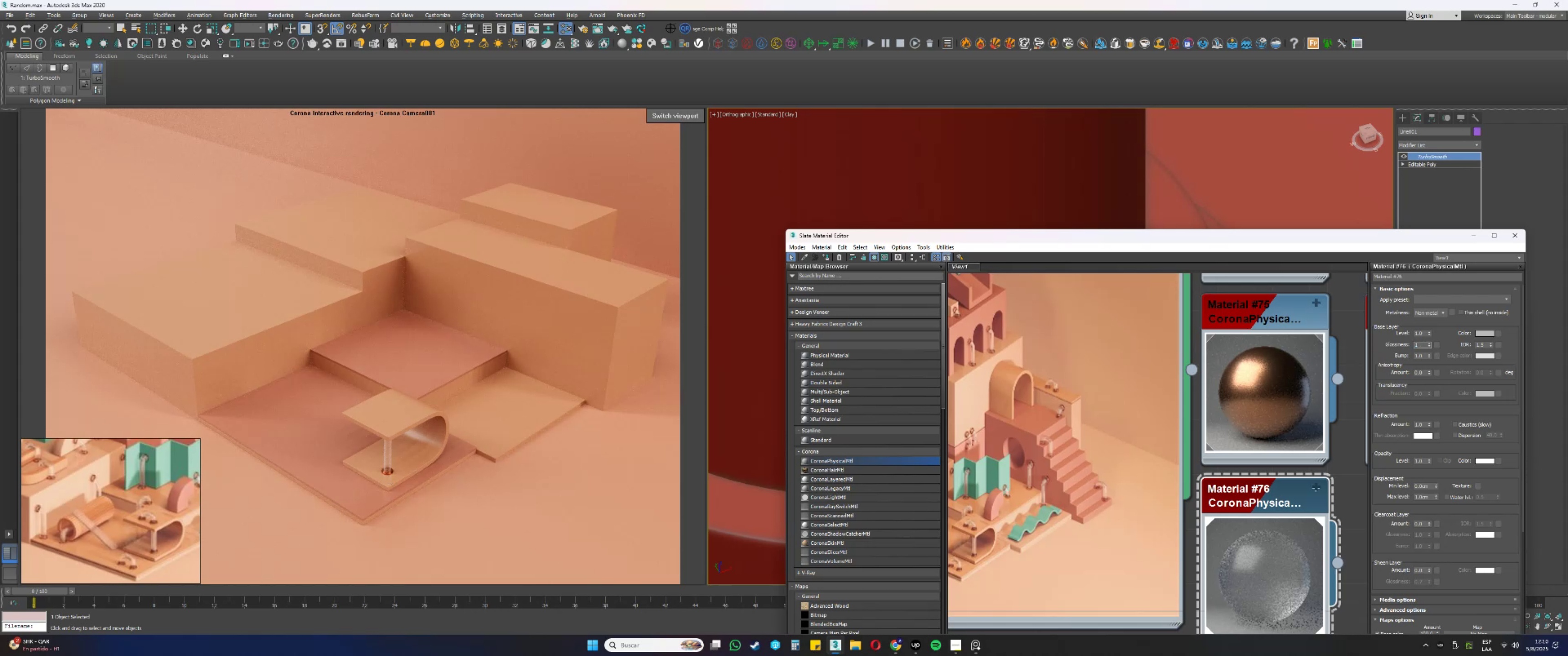 
key(NumpadEnter)
 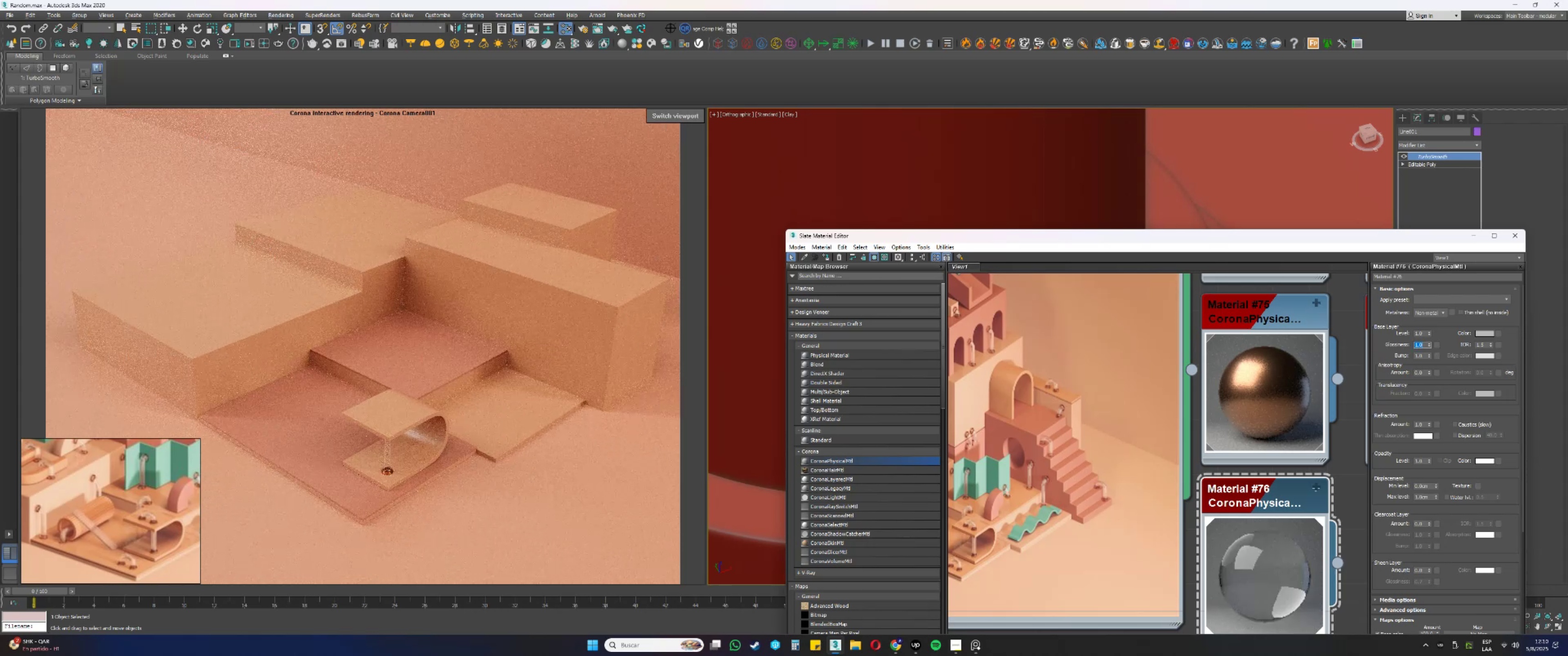 
wait(8.29)
 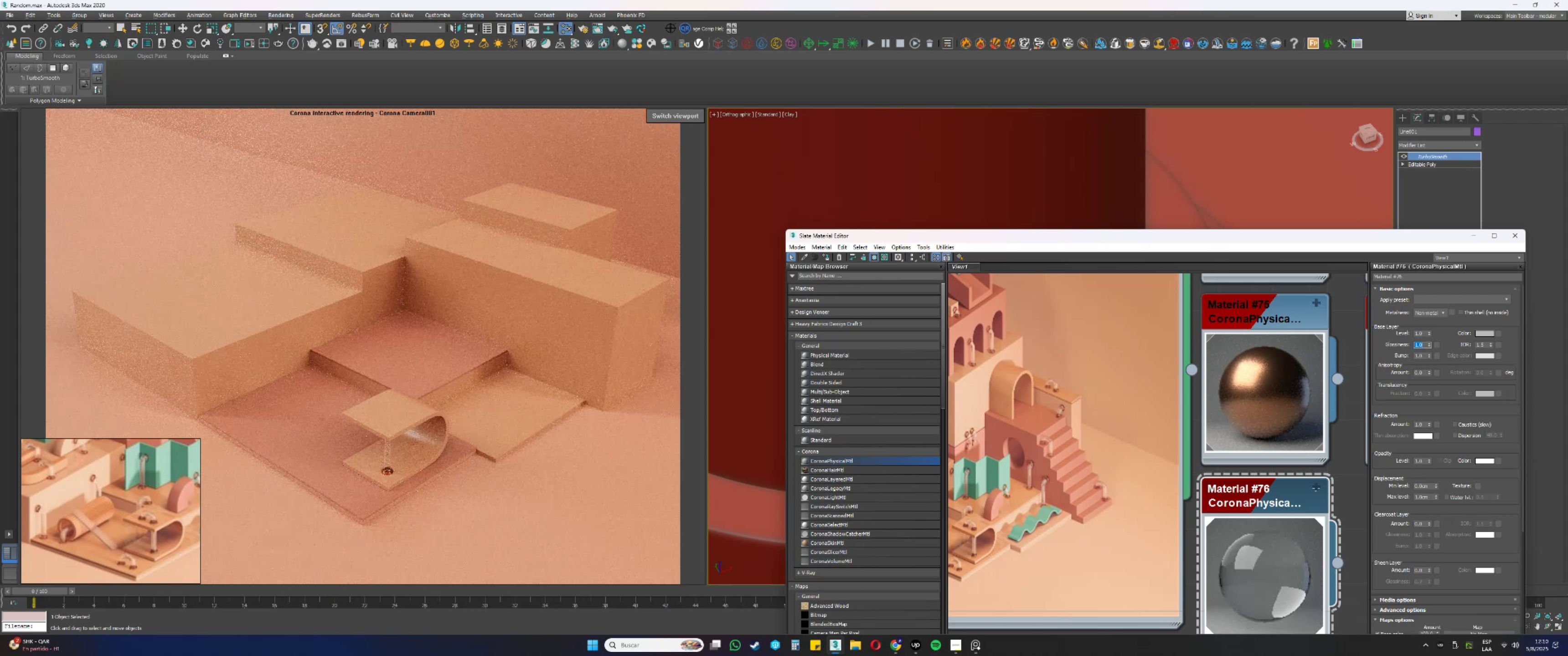 
key(NumpadDecimal)
 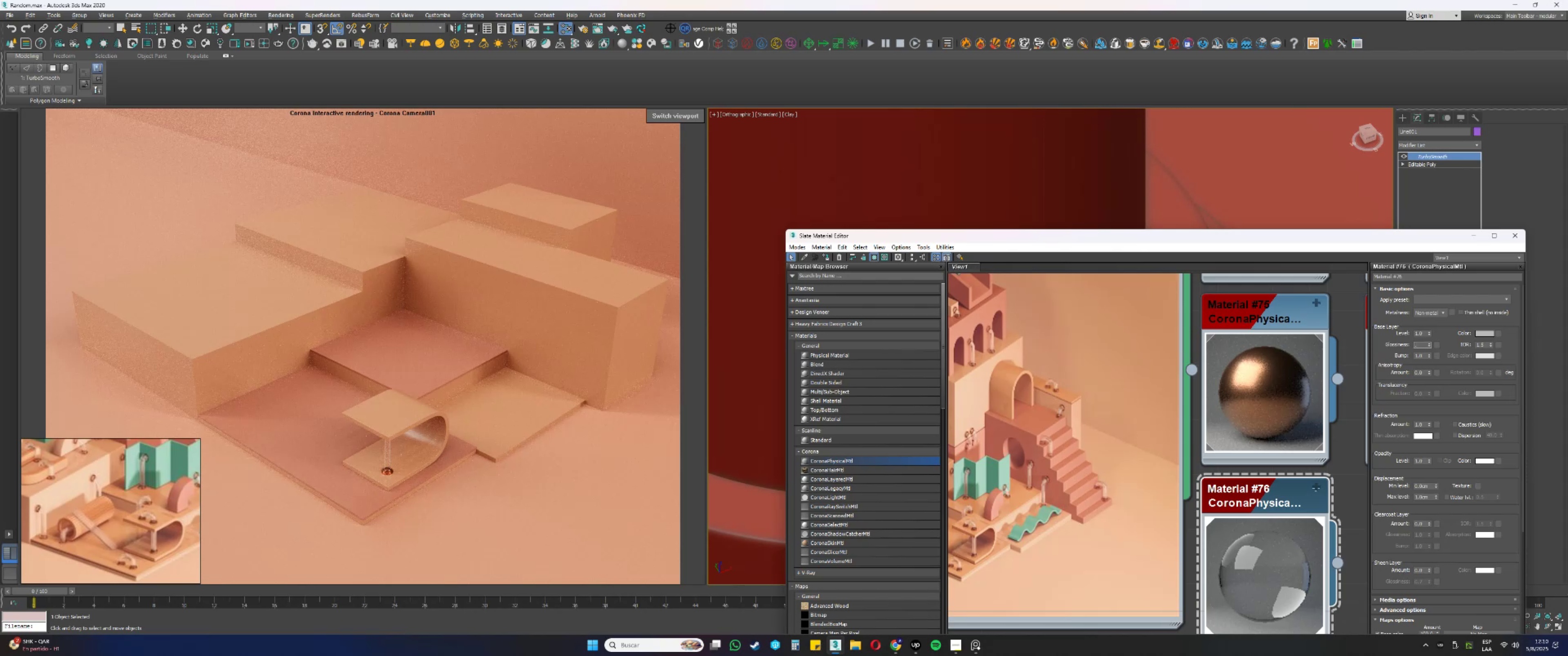 
key(Numpad5)
 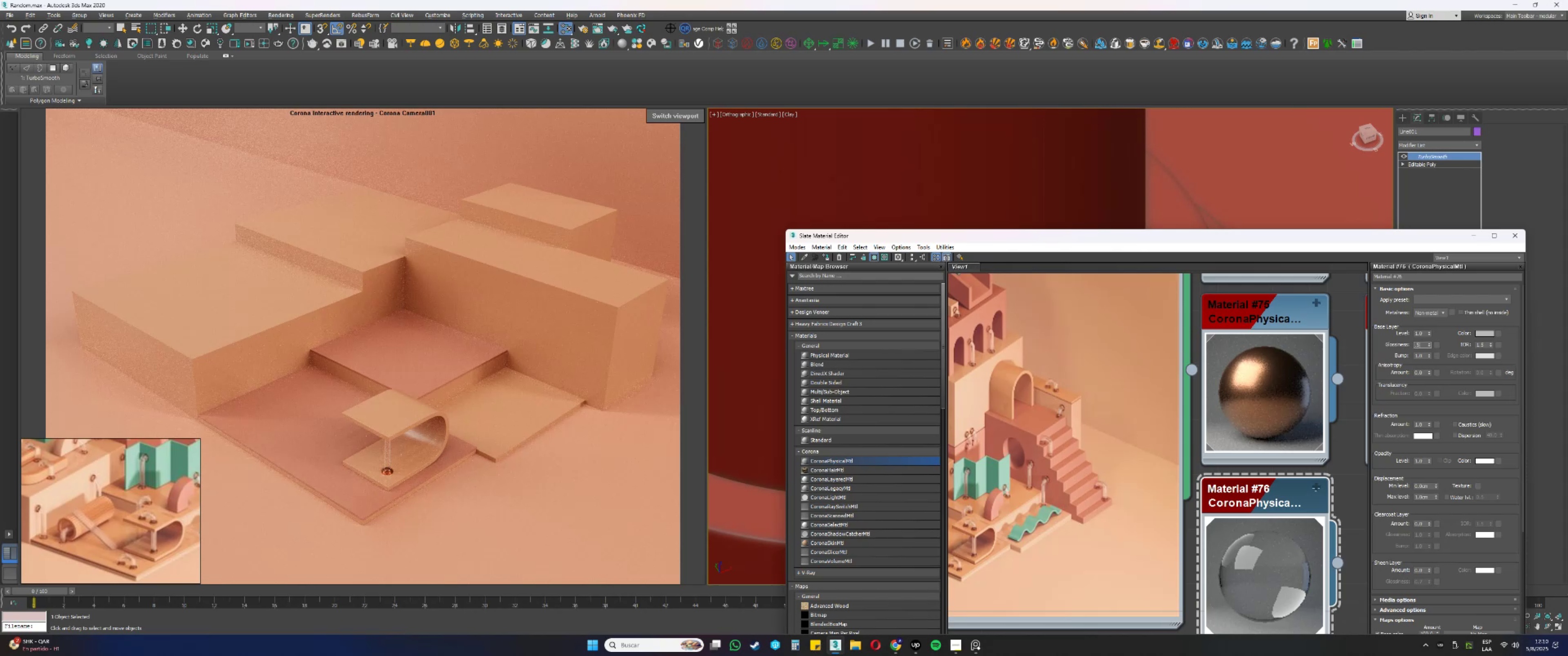 
key(NumpadEnter)
 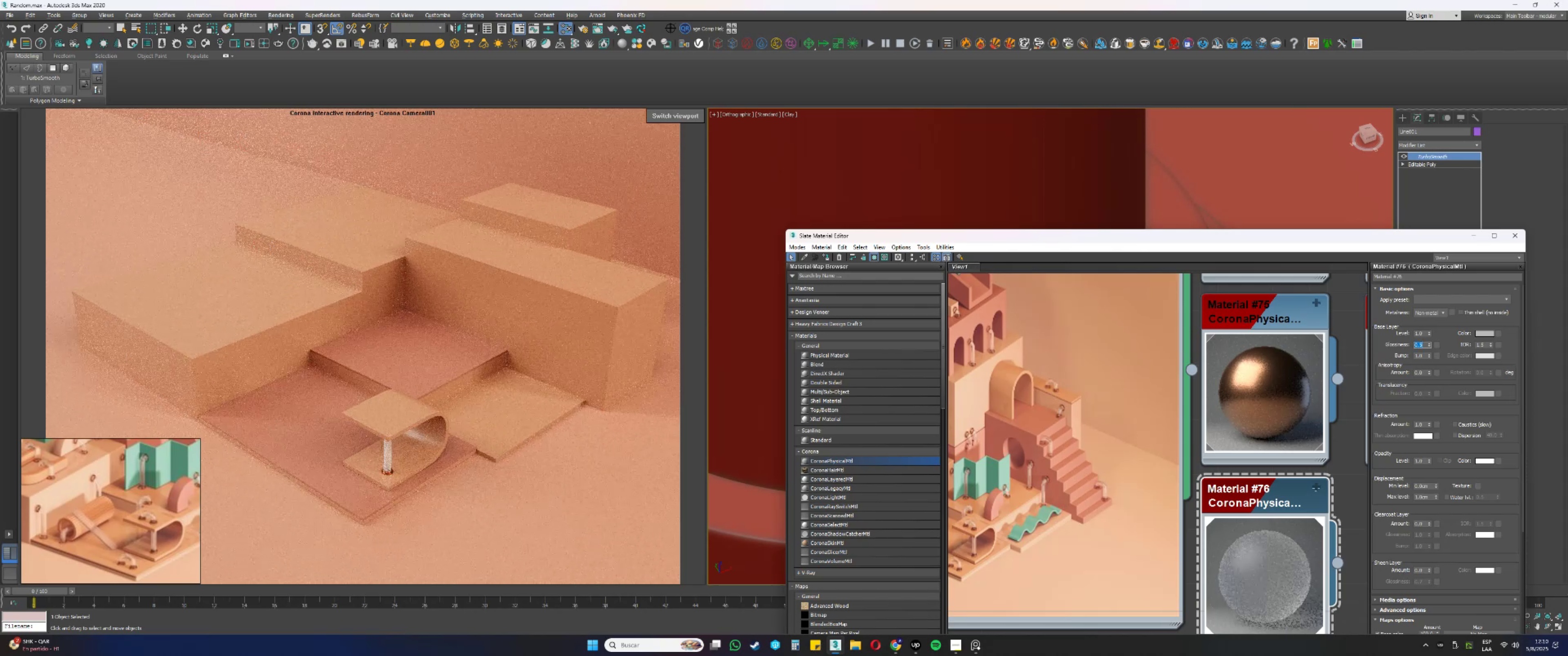 
key(NumpadDecimal)
 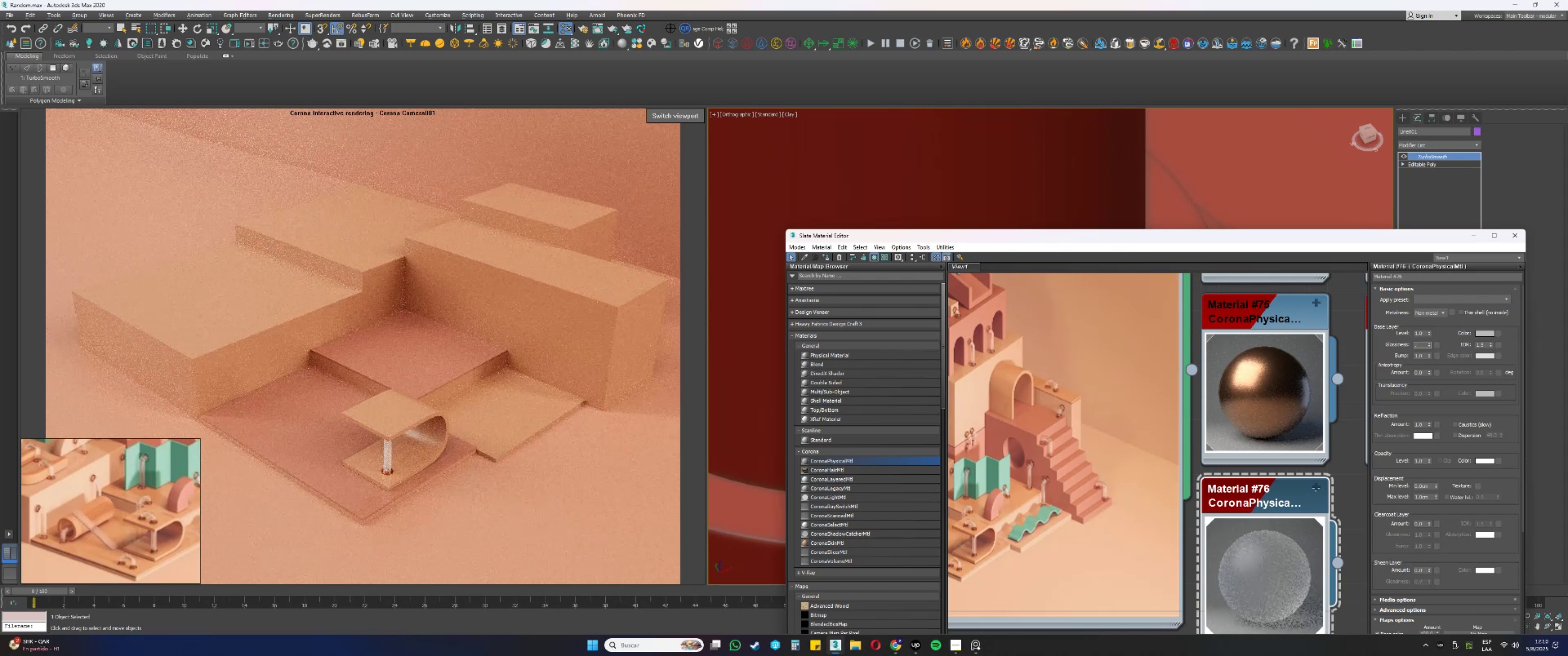 
key(Numpad6)
 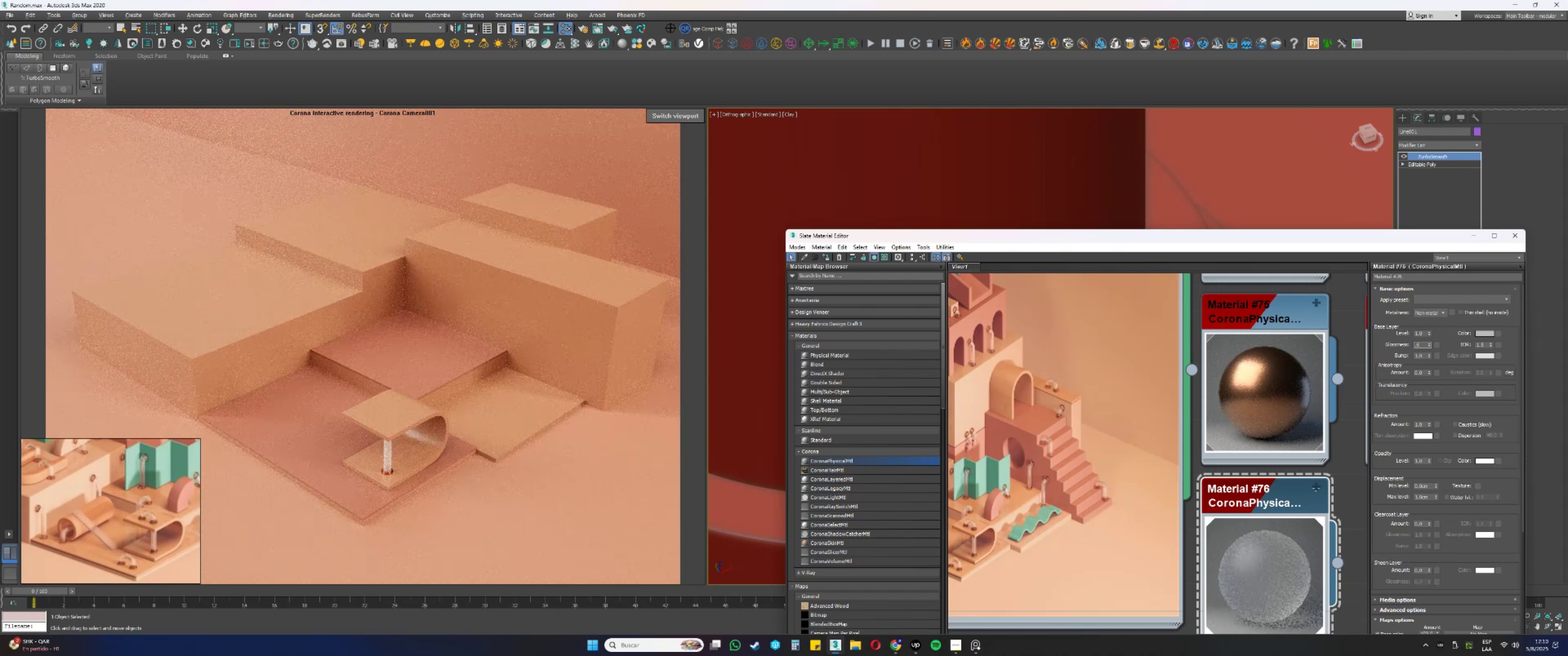 
key(NumpadEnter)
 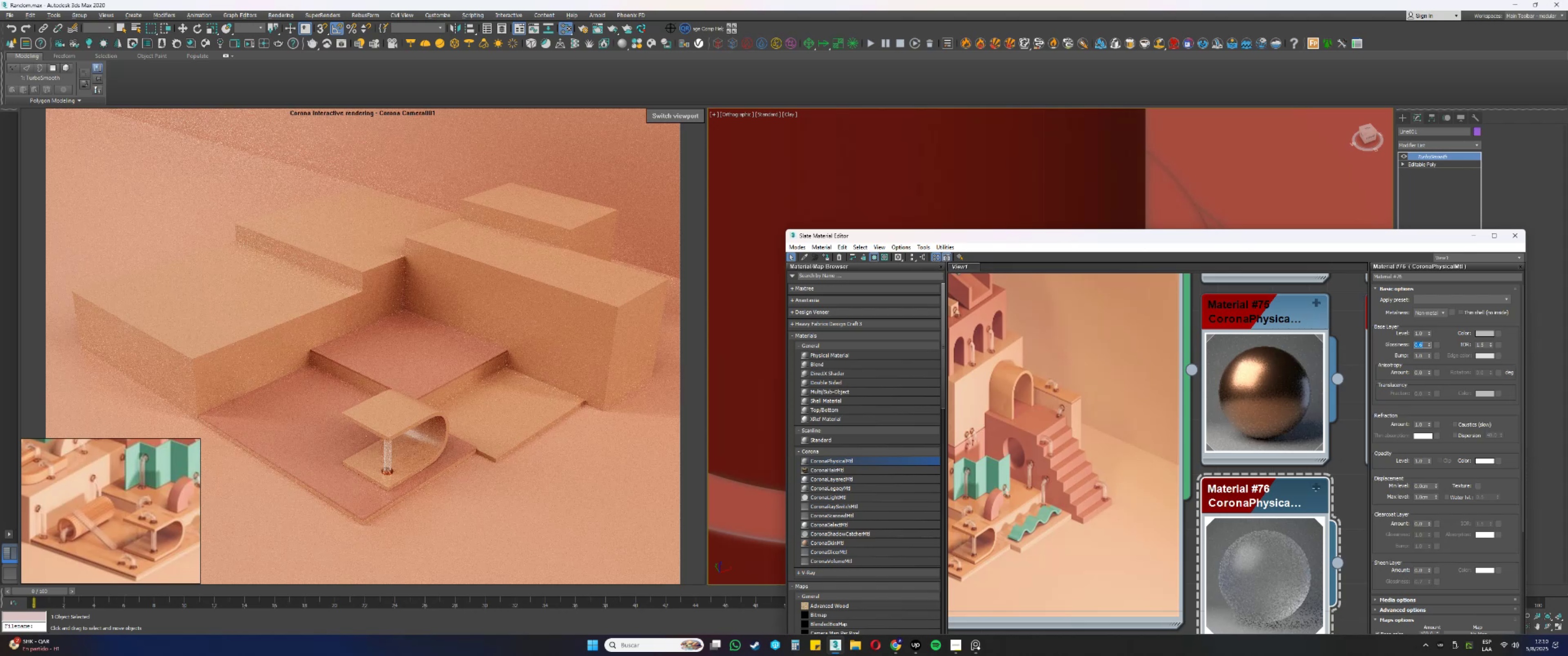 
wait(8.33)
 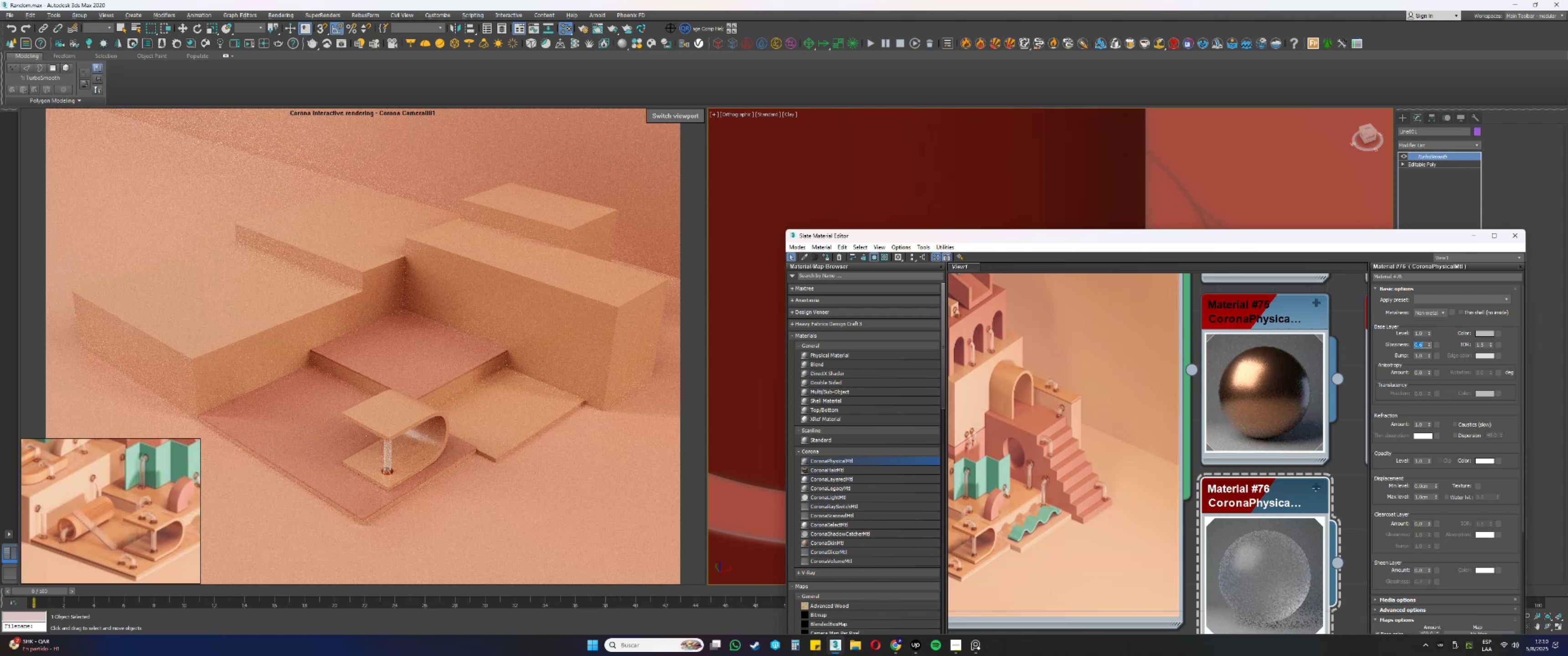 
scroll: coordinate [1201, 402], scroll_direction: down, amount: 7.0
 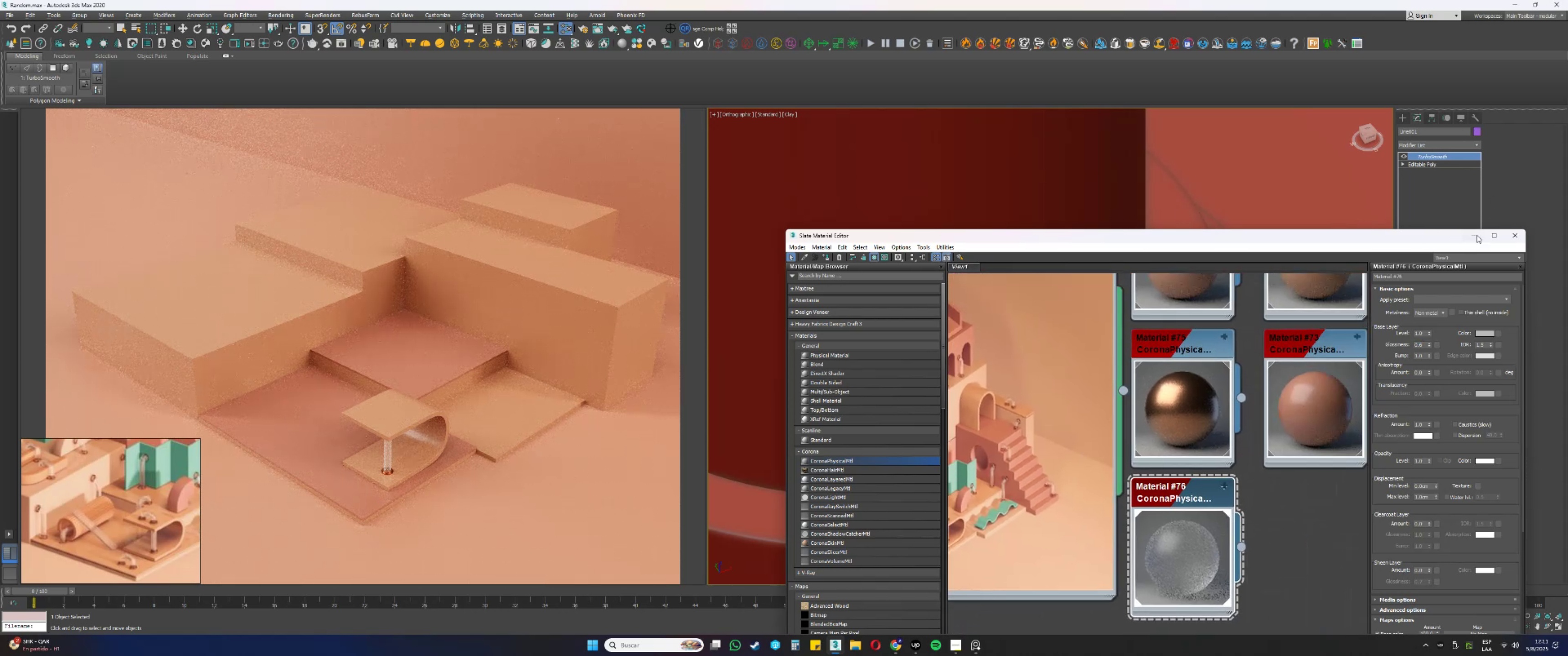 
left_click([1474, 238])
 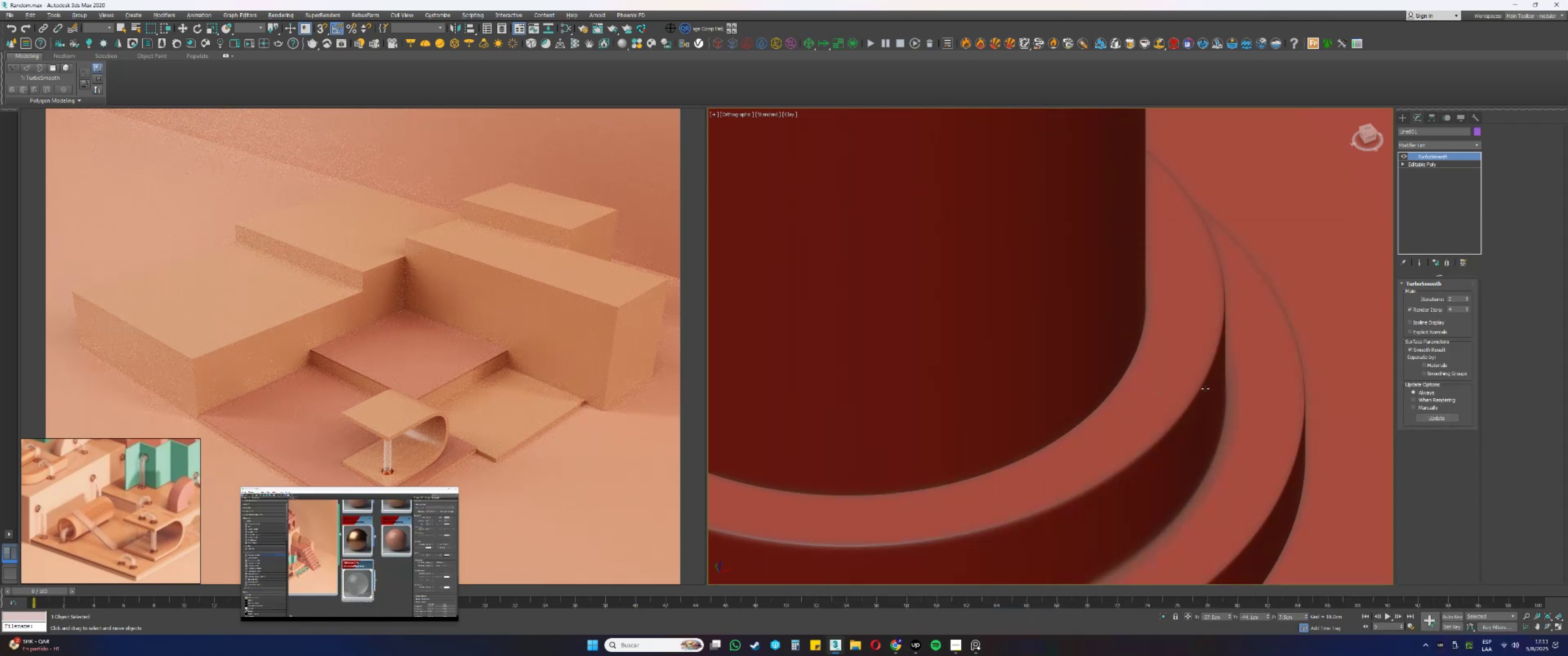 
key(Control+ControlLeft)
 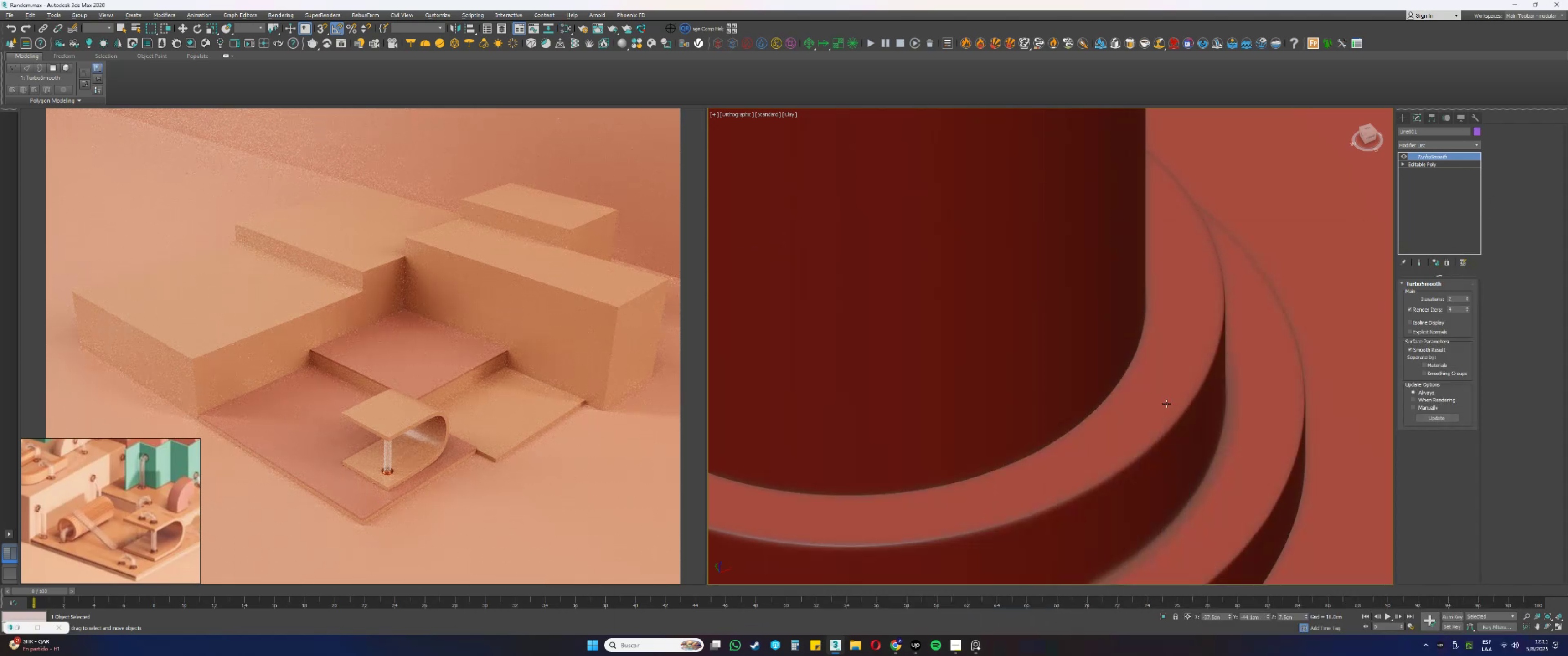 
key(Control+S)
 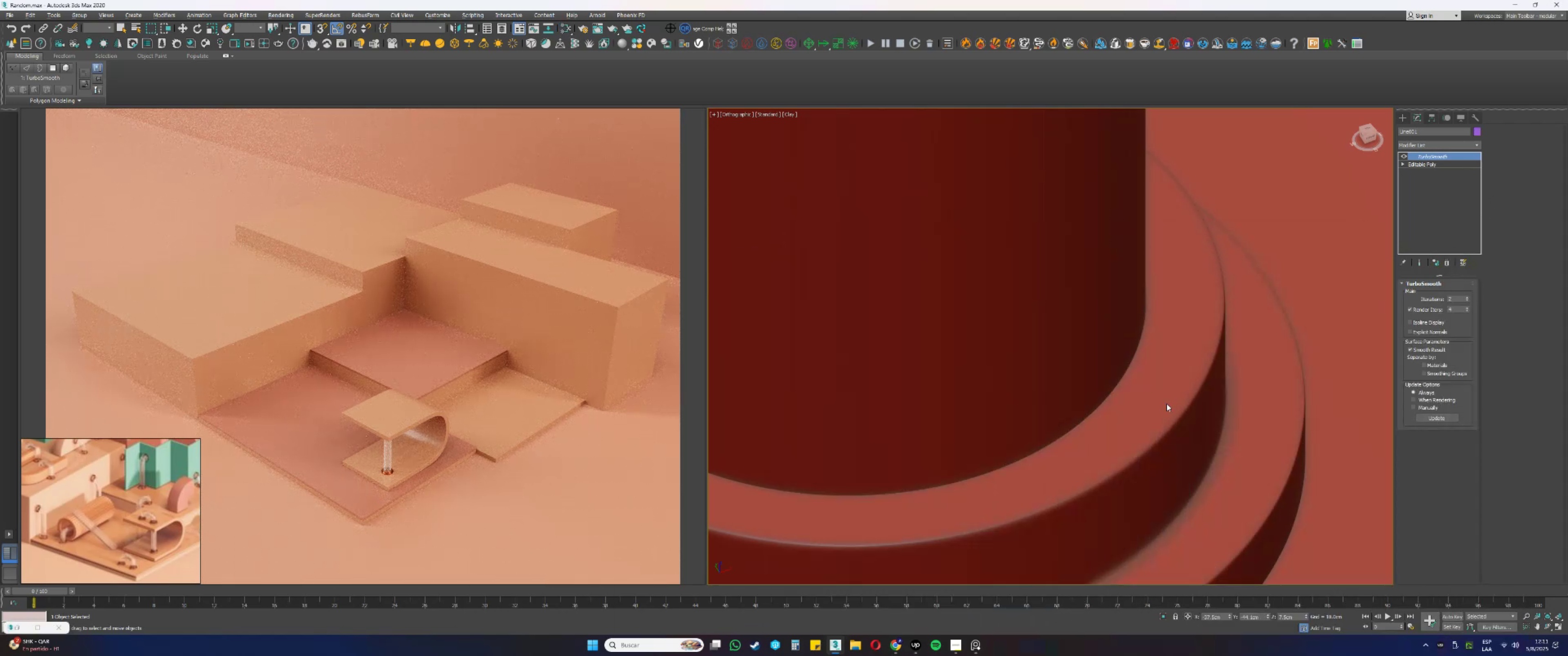 
scroll: coordinate [1088, 397], scroll_direction: down, amount: 10.0
 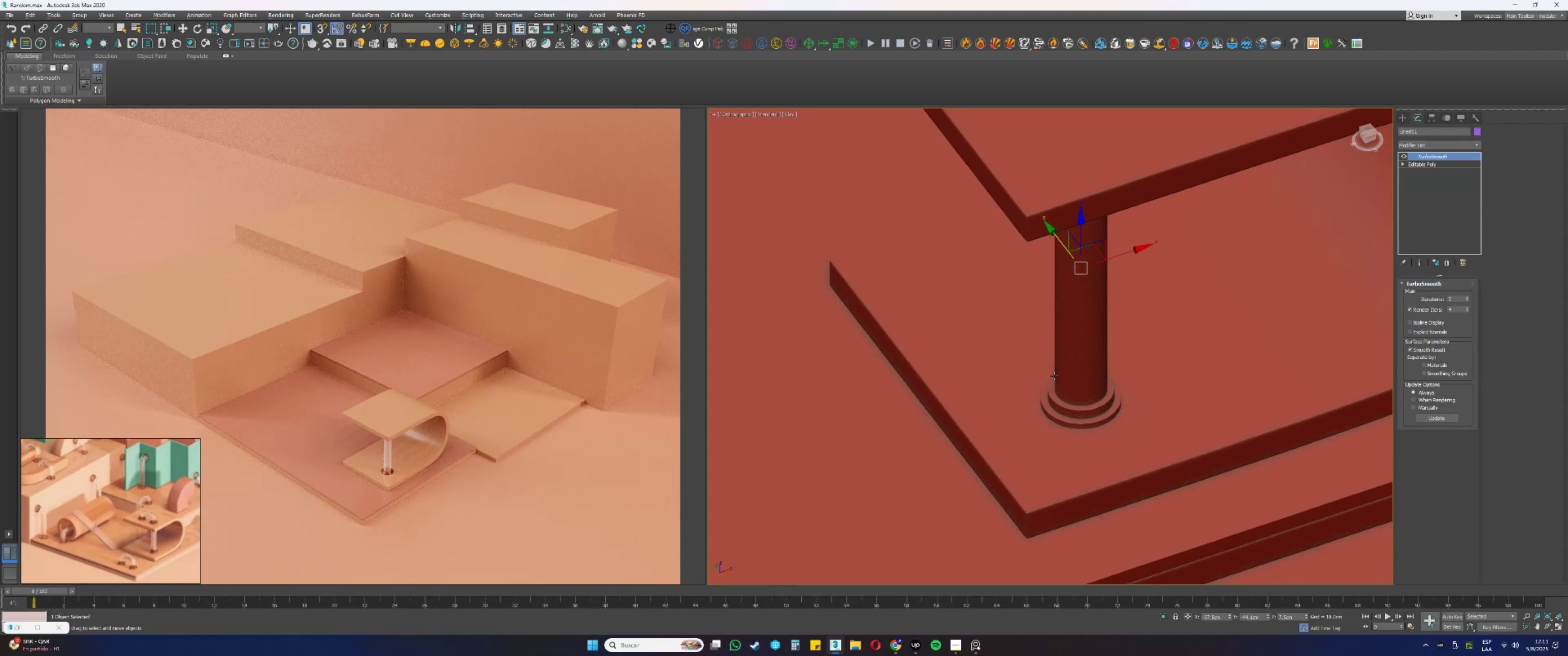 
key(F4)
 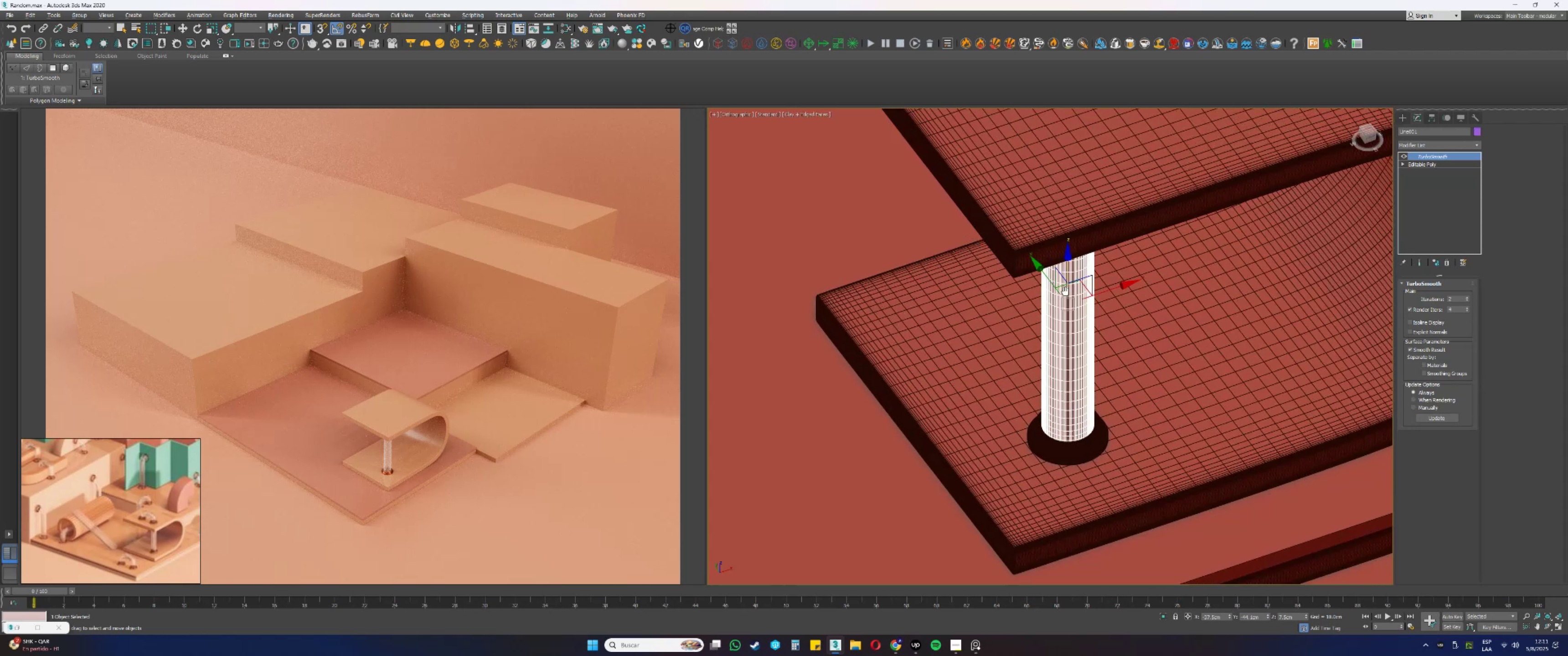 
key(F4)
 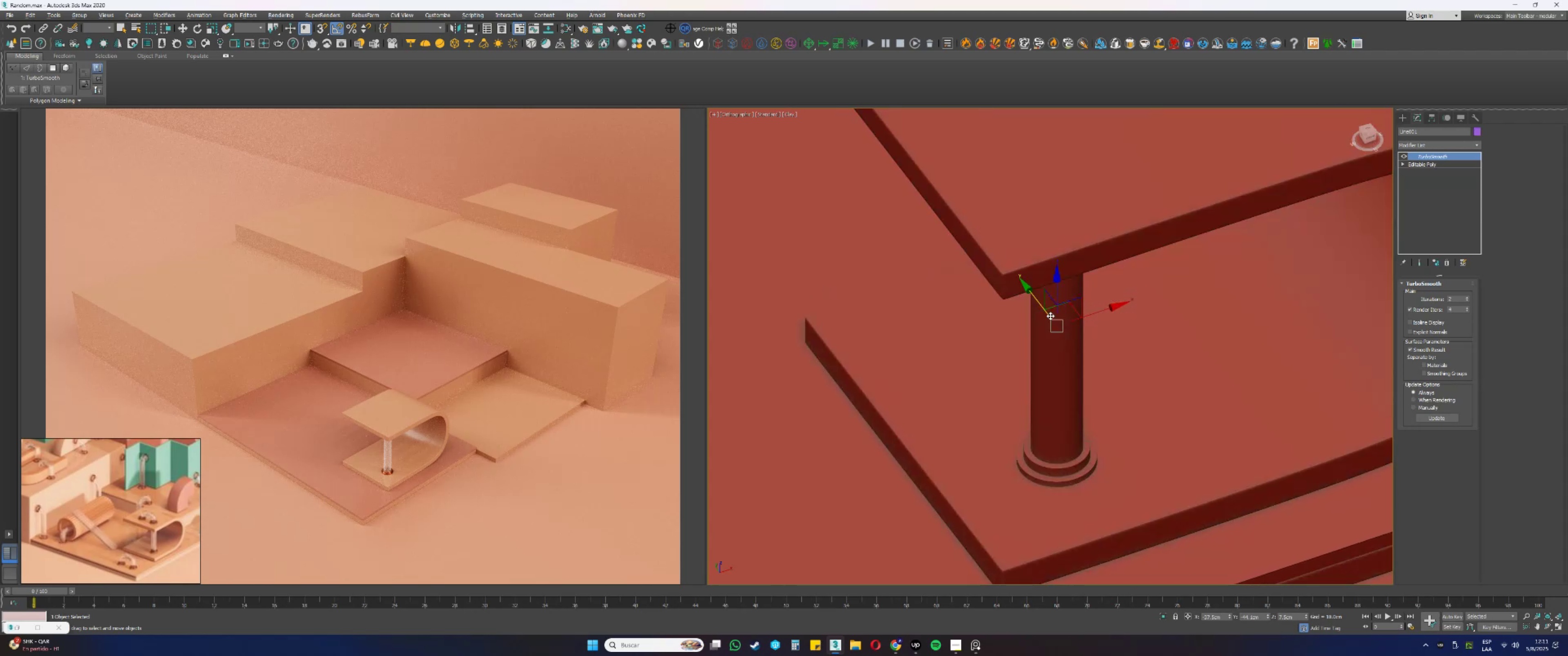 
key(F4)
 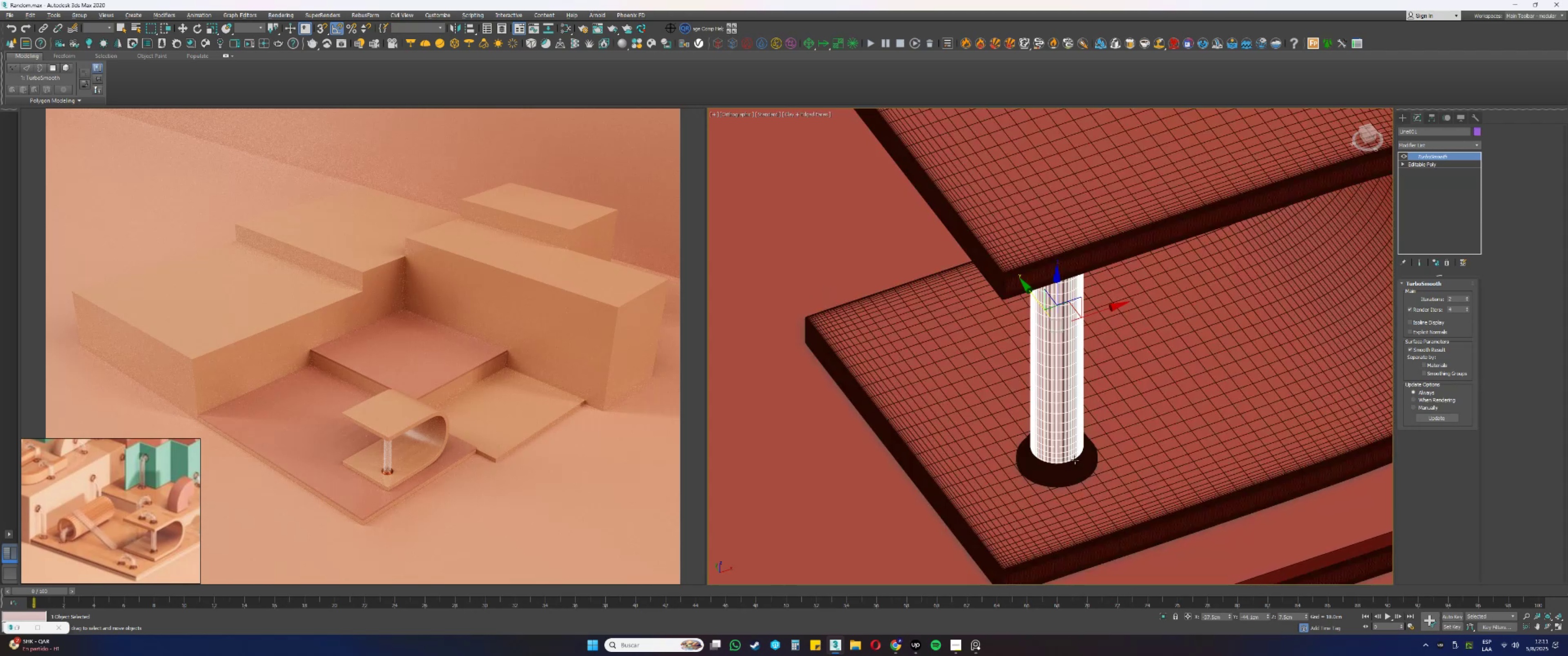 
left_click([1073, 468])
 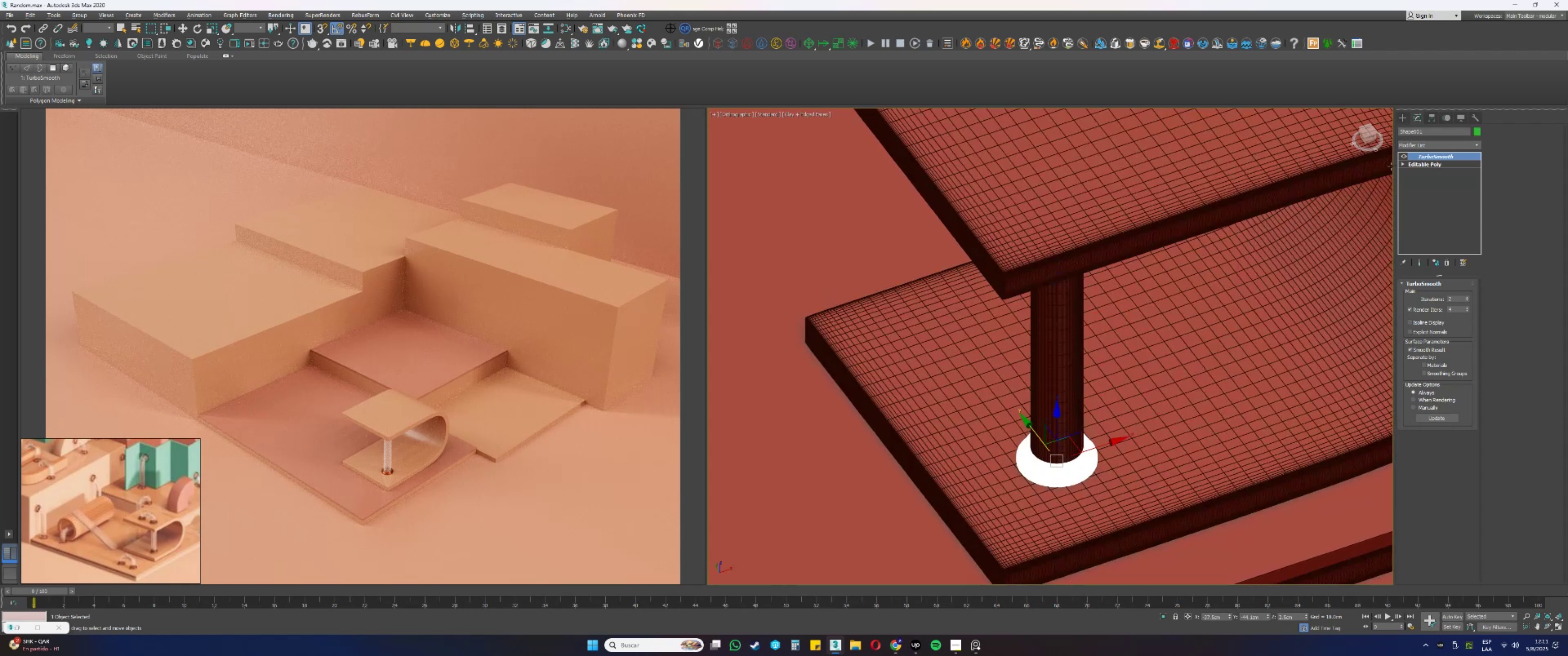 
left_click([1401, 159])
 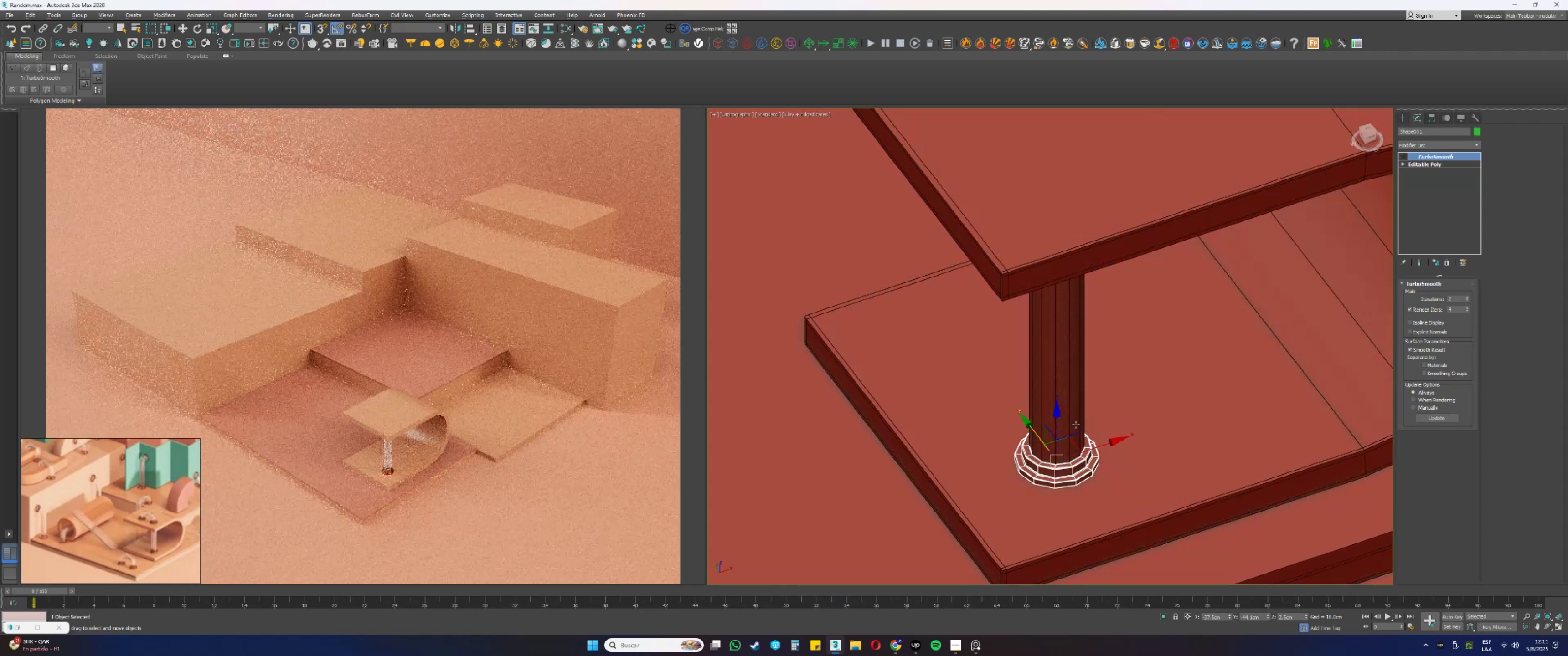 
key(Shift+ShiftLeft)
 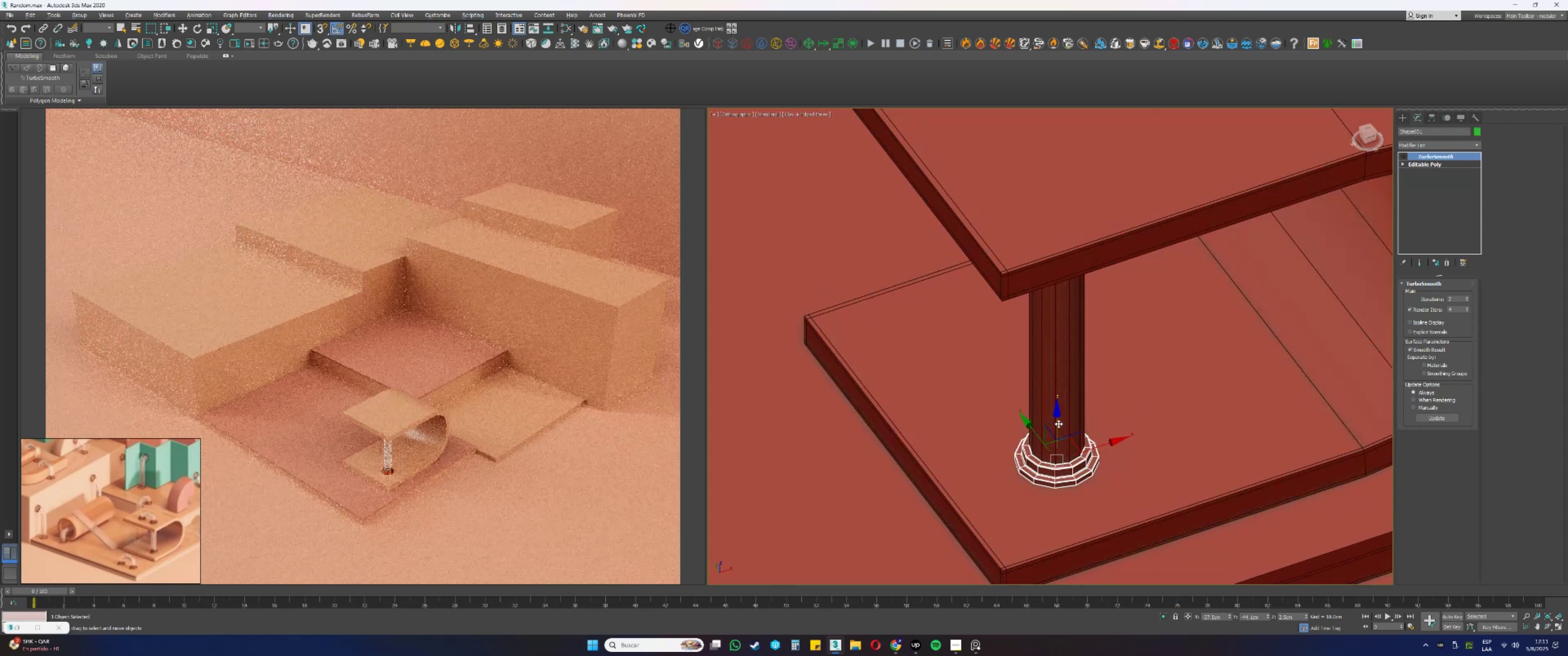 
left_click_drag(start_coordinate=[1058, 423], to_coordinate=[998, 275])
 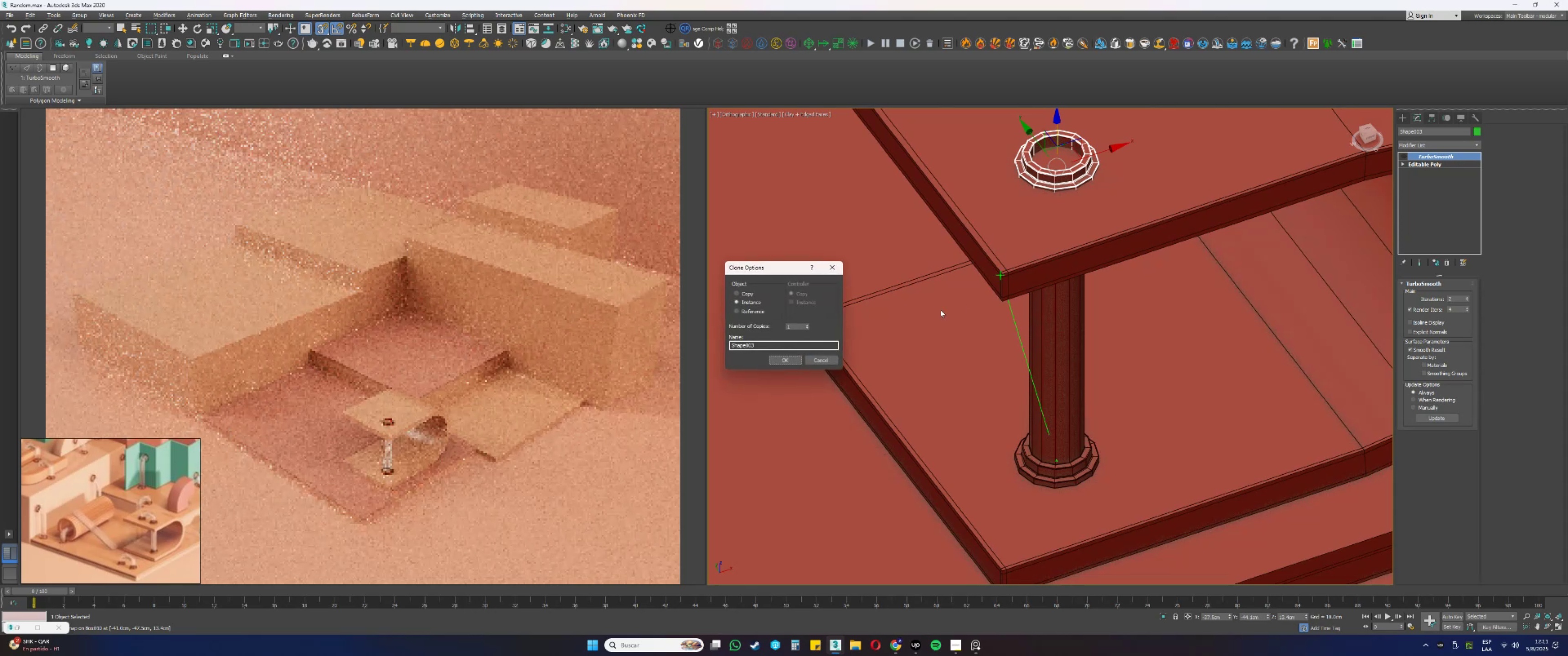 
key(S)
 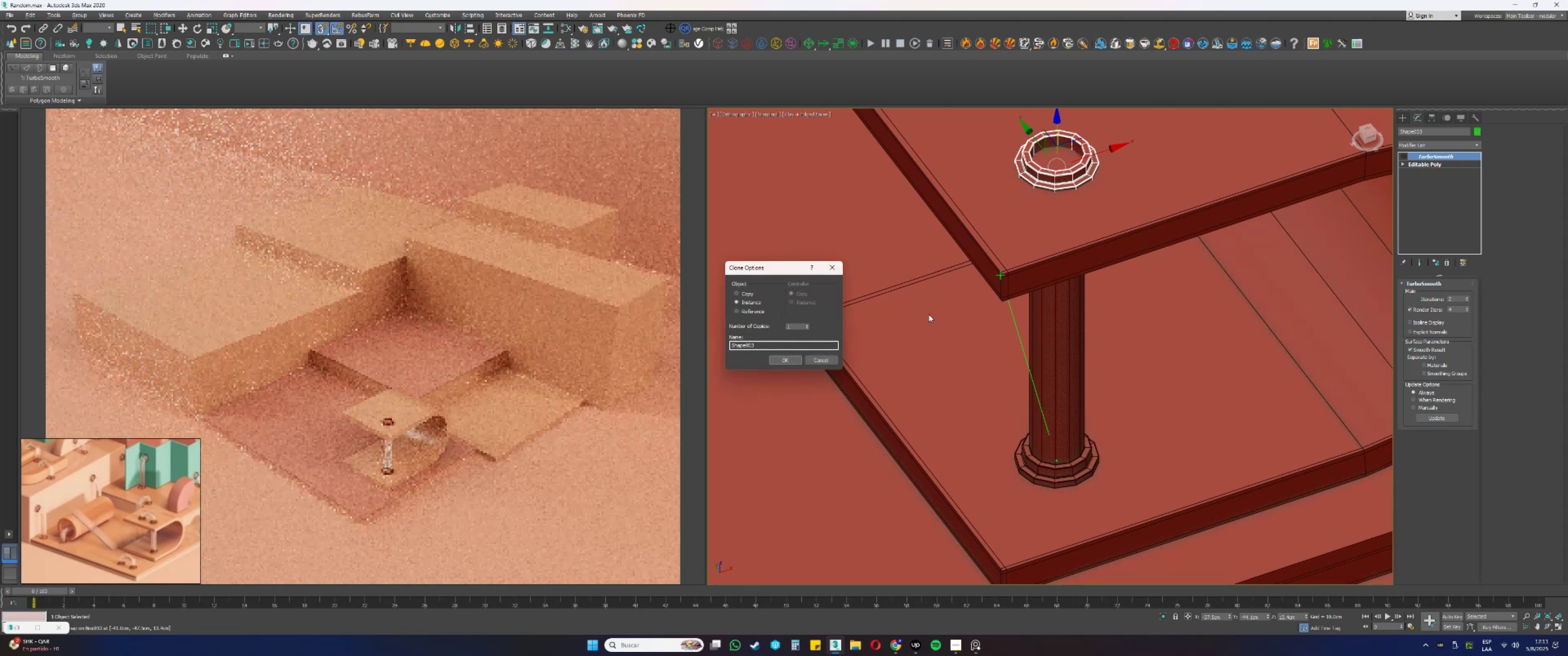 
left_click([826, 363])
 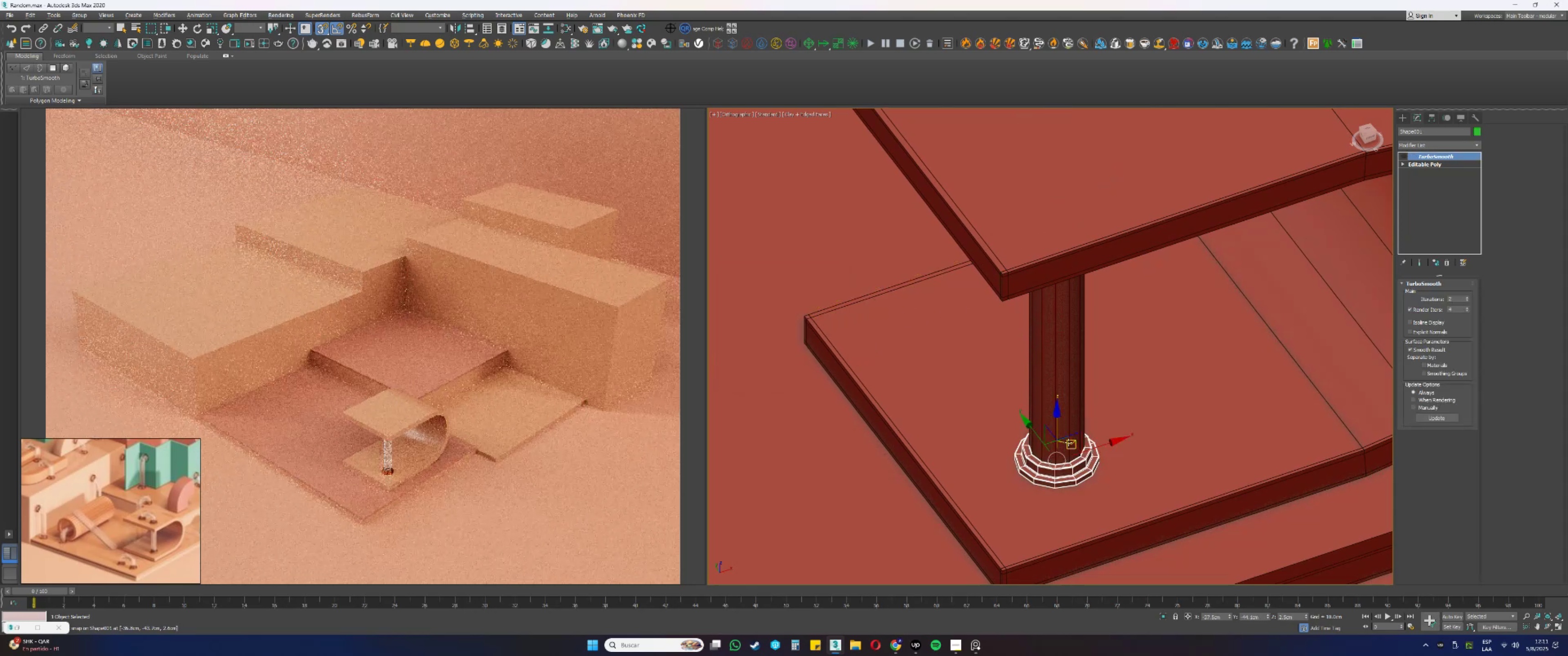 
left_click_drag(start_coordinate=[1057, 420], to_coordinate=[1065, 341])
 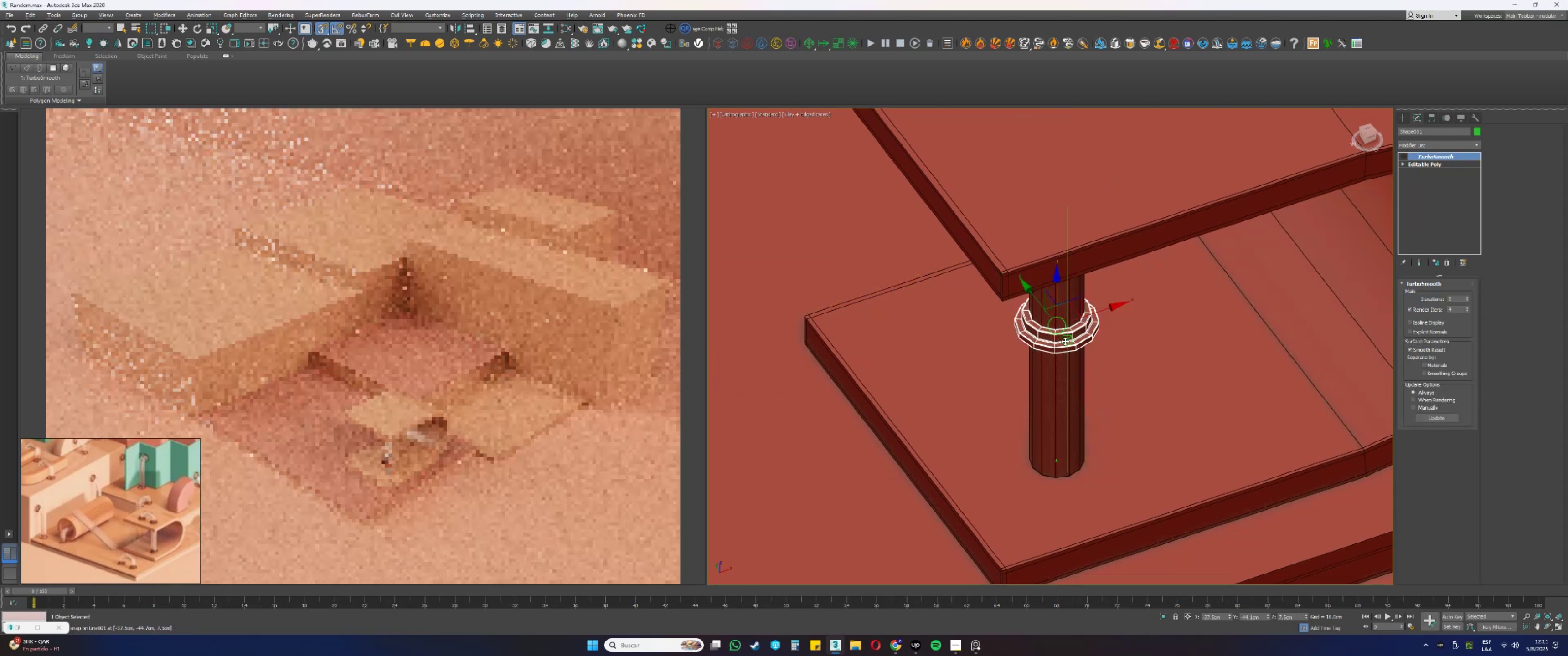 
key(Control+ControlLeft)
 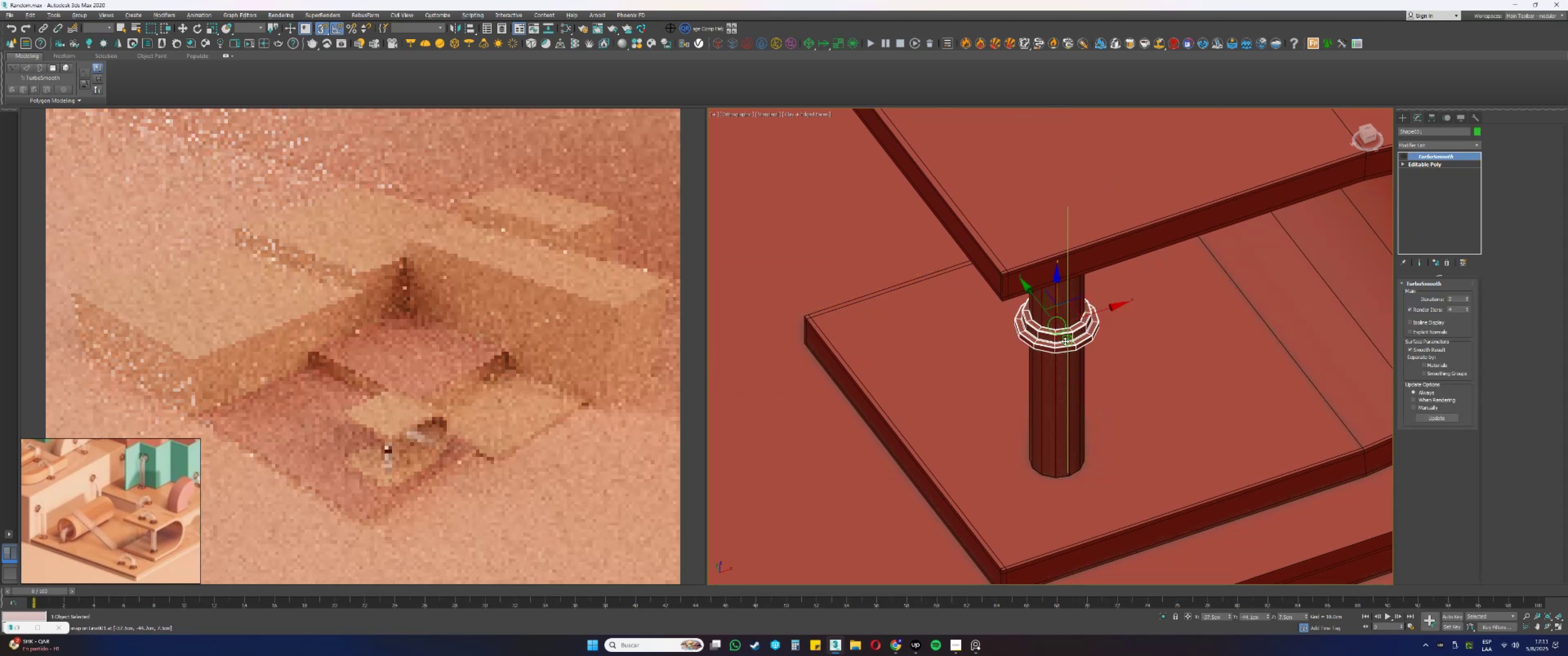 
key(Control+Z)
 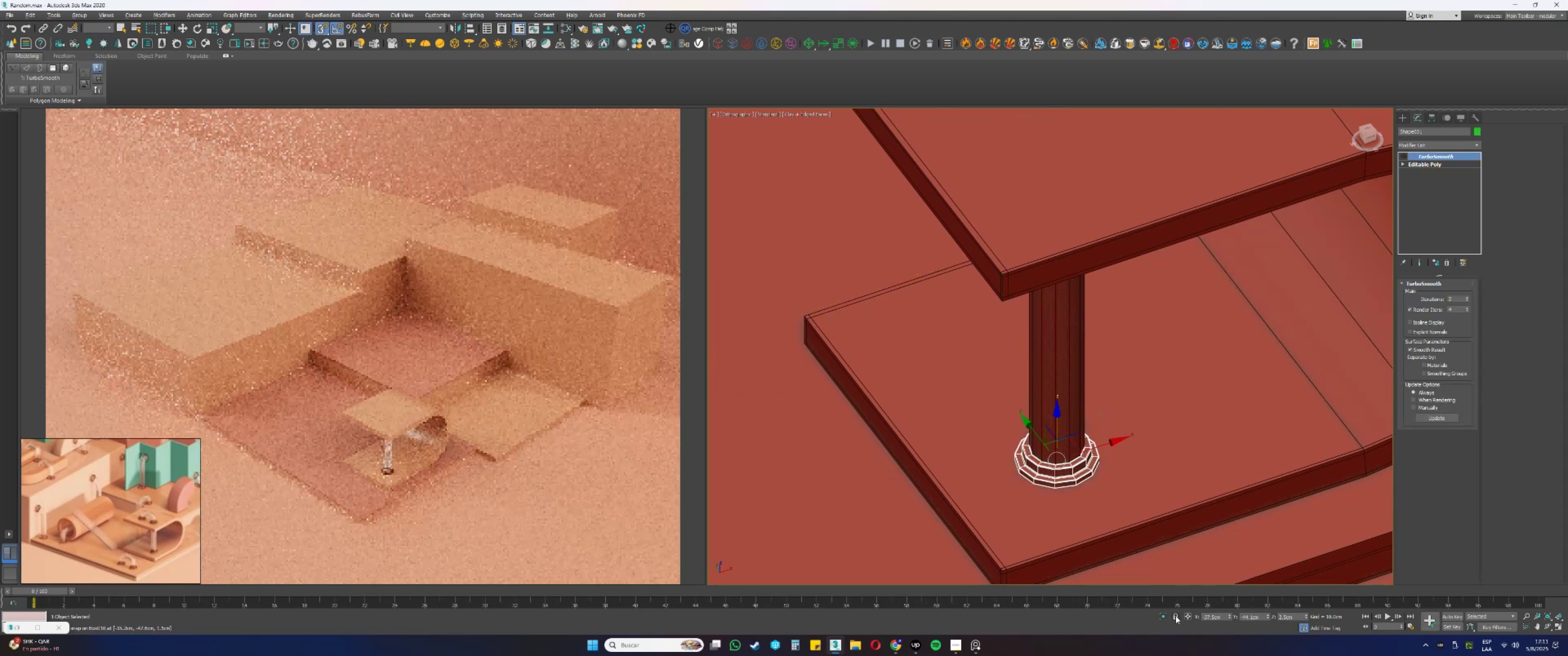 
left_click([1161, 616])
 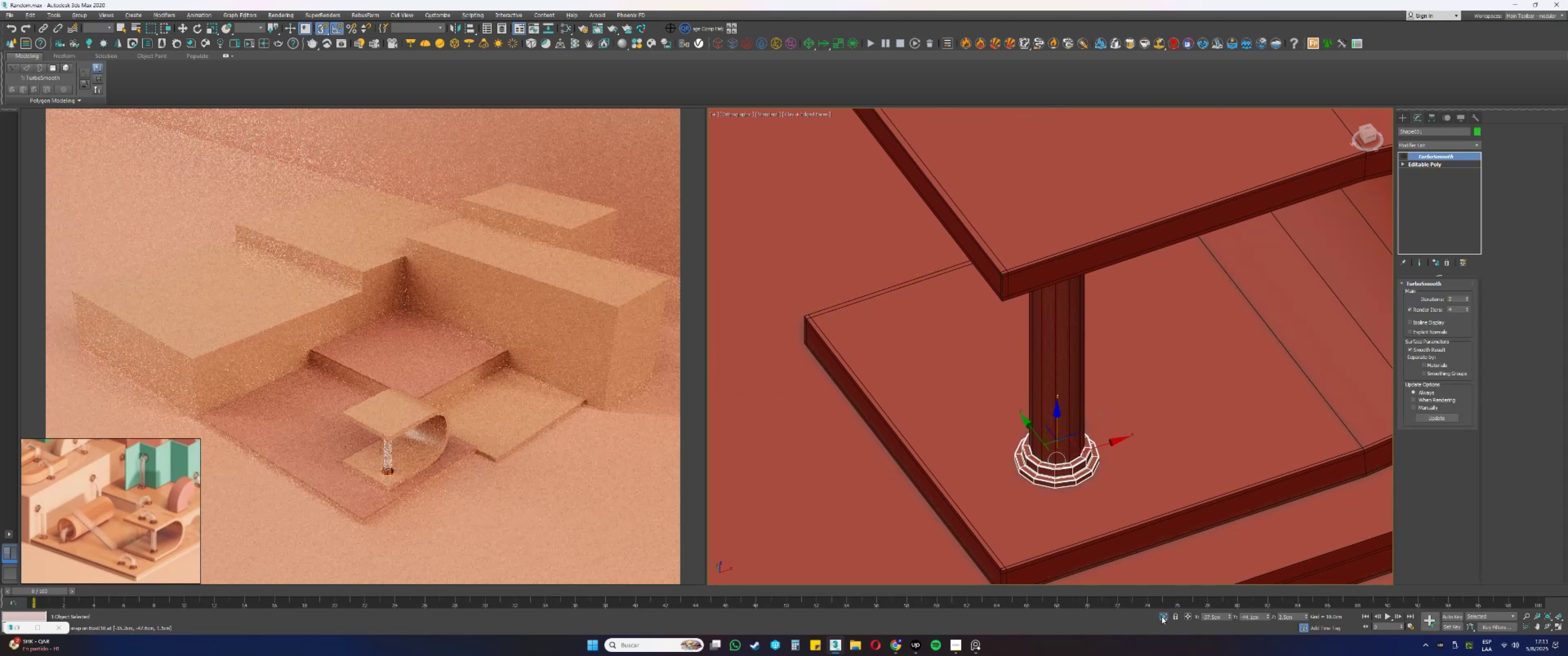 
hold_key(key=AltLeft, duration=0.32)
 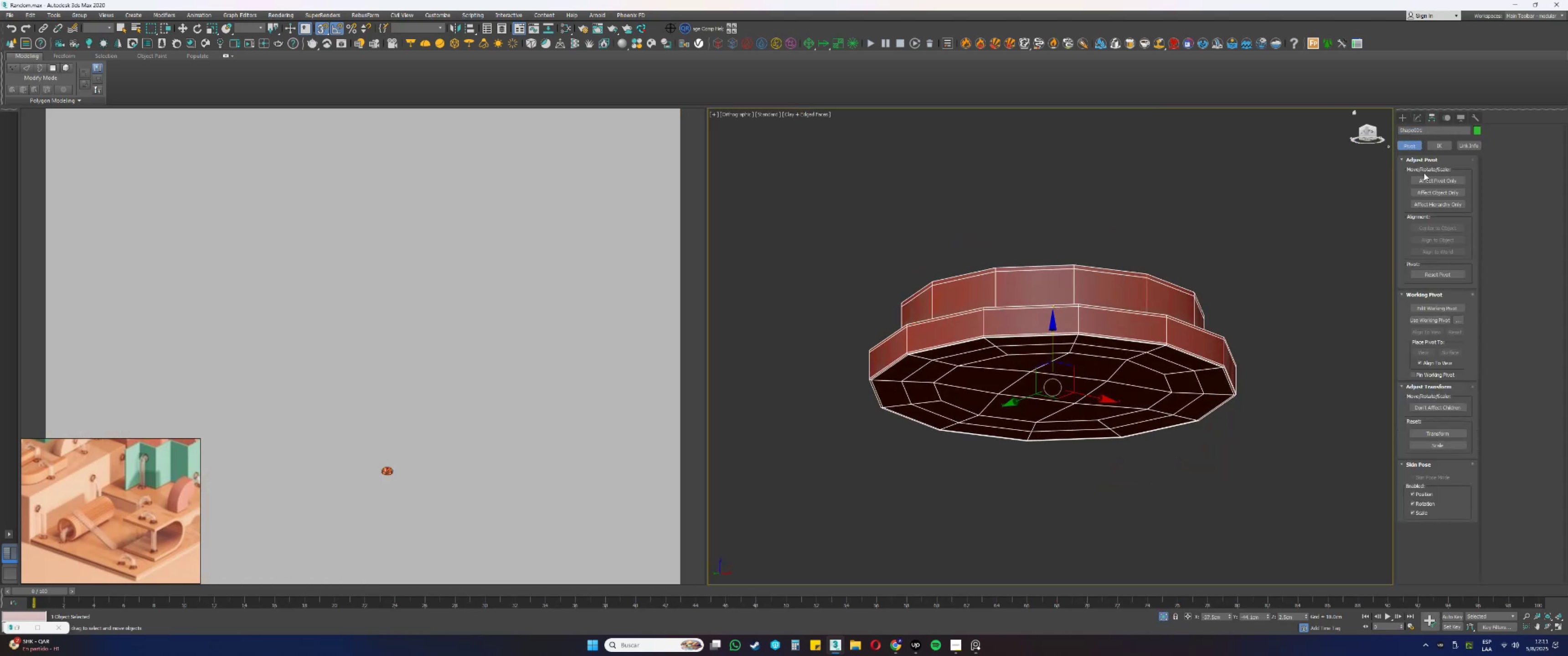 
scroll: coordinate [1014, 409], scroll_direction: up, amount: 1.0
 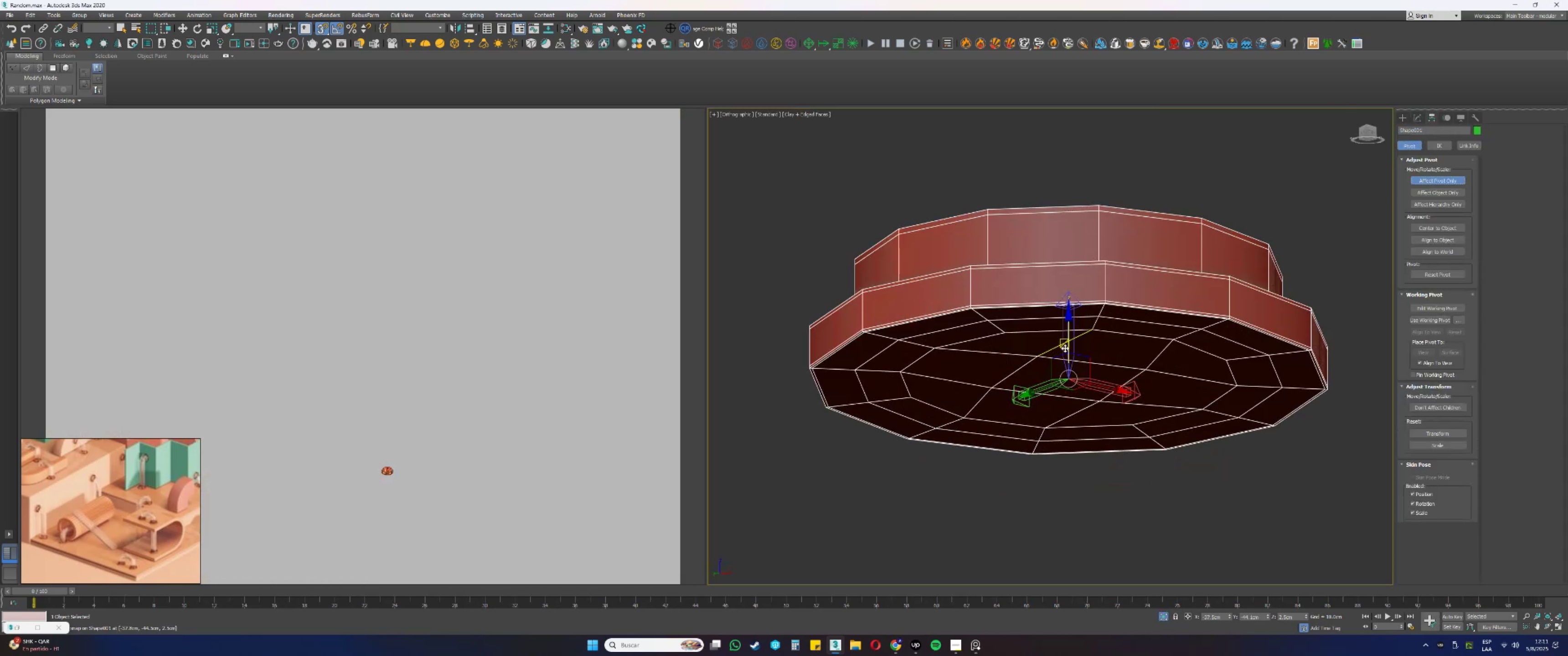 
left_click_drag(start_coordinate=[1068, 340], to_coordinate=[1037, 359])
 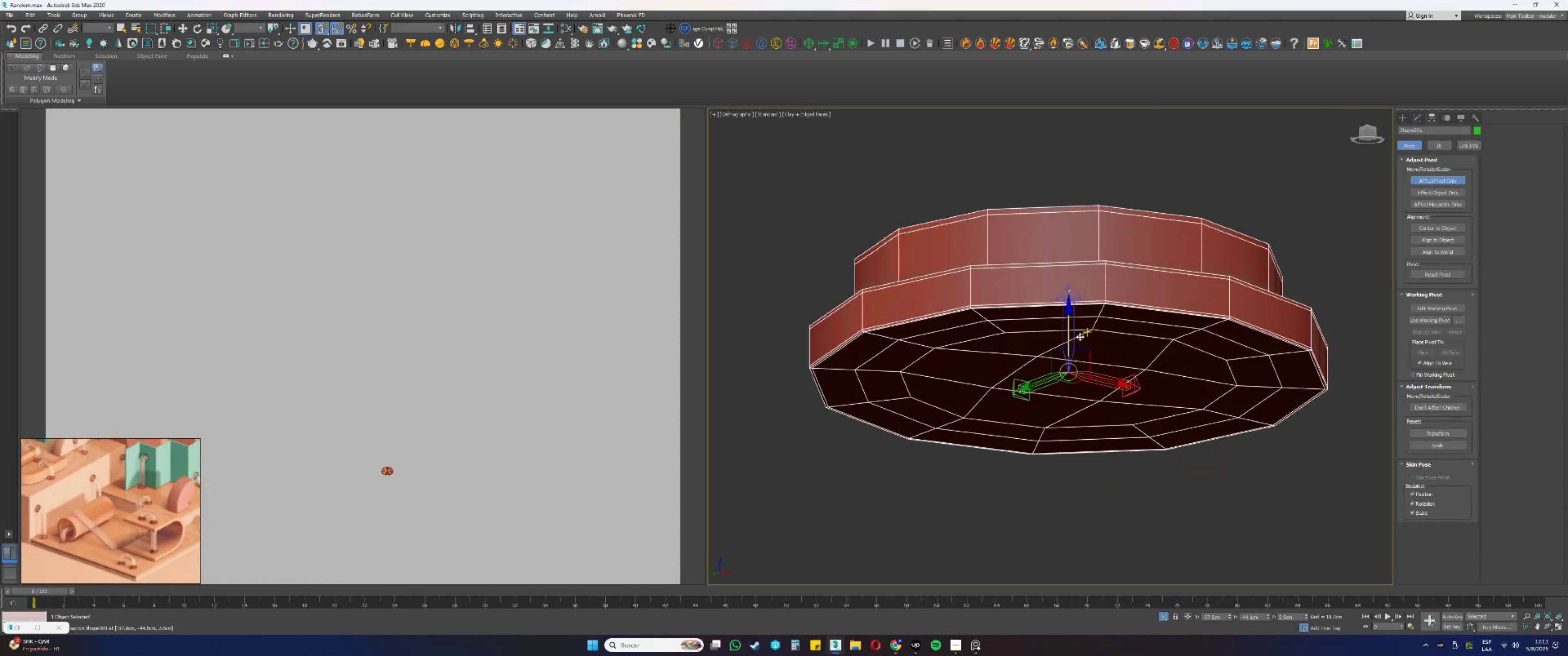 
left_click_drag(start_coordinate=[1068, 334], to_coordinate=[1039, 356])
 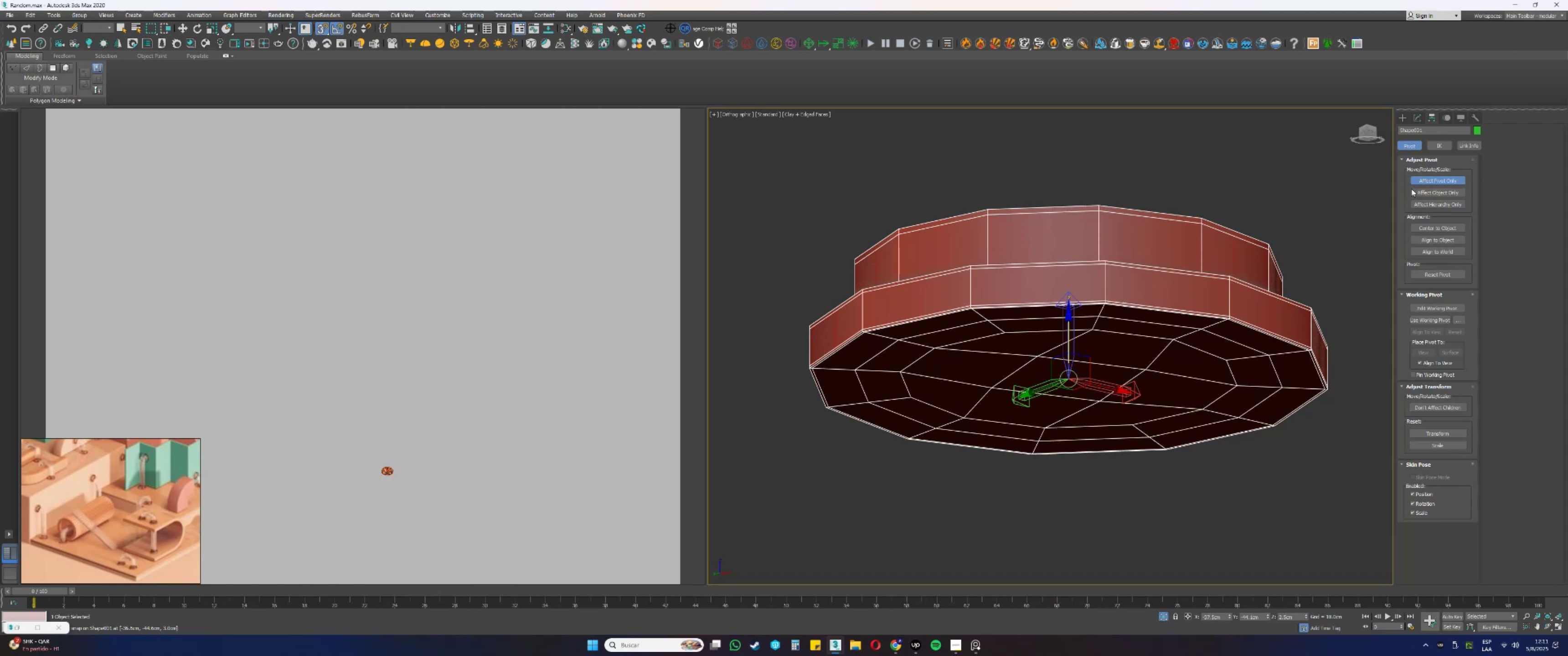 
left_click([1421, 180])
 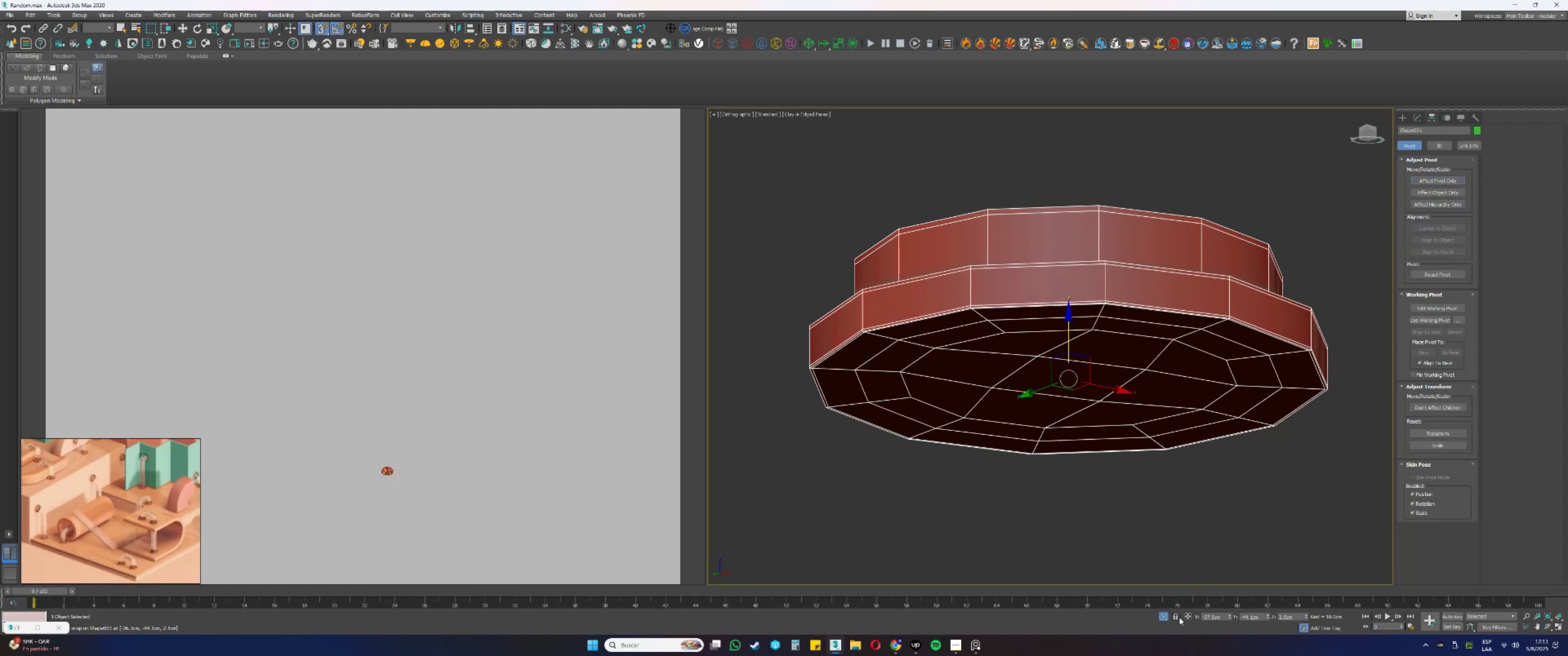 
left_click([1164, 615])
 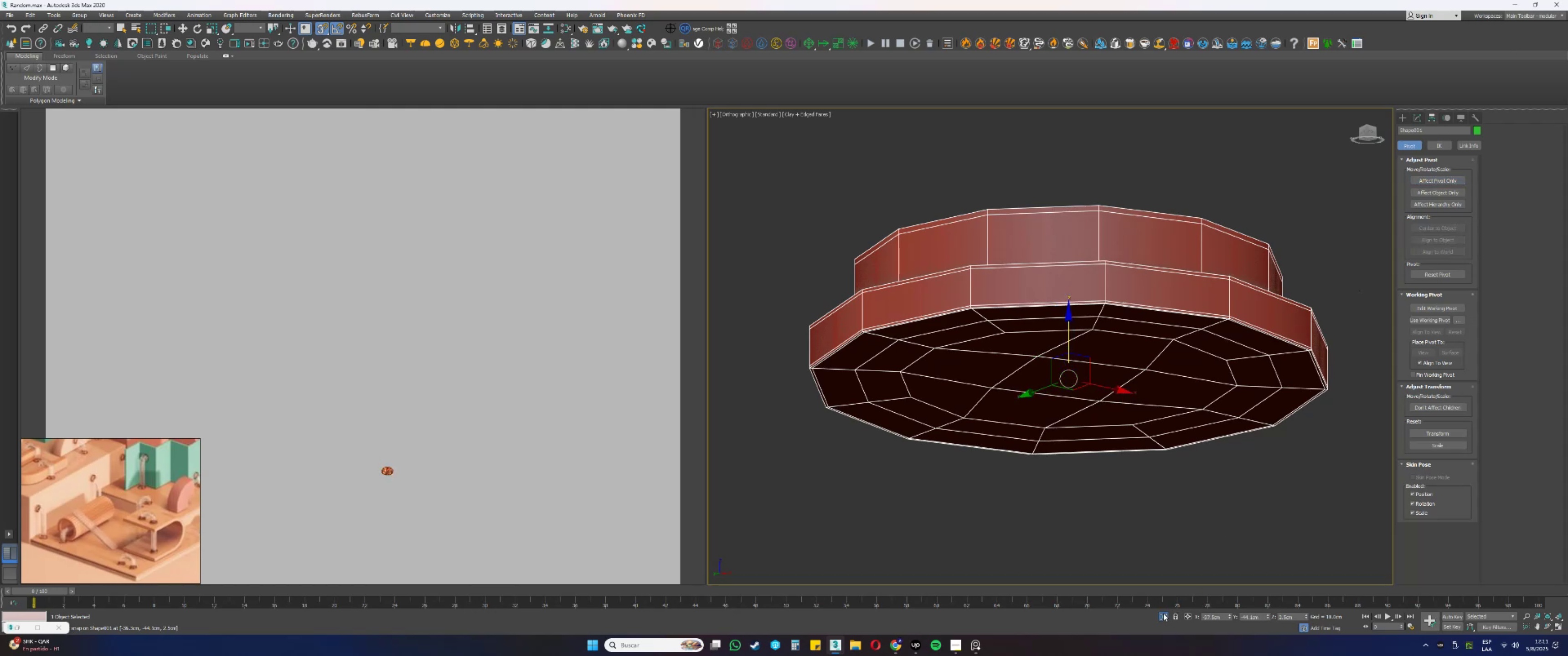 
scroll: coordinate [1137, 545], scroll_direction: down, amount: 1.0
 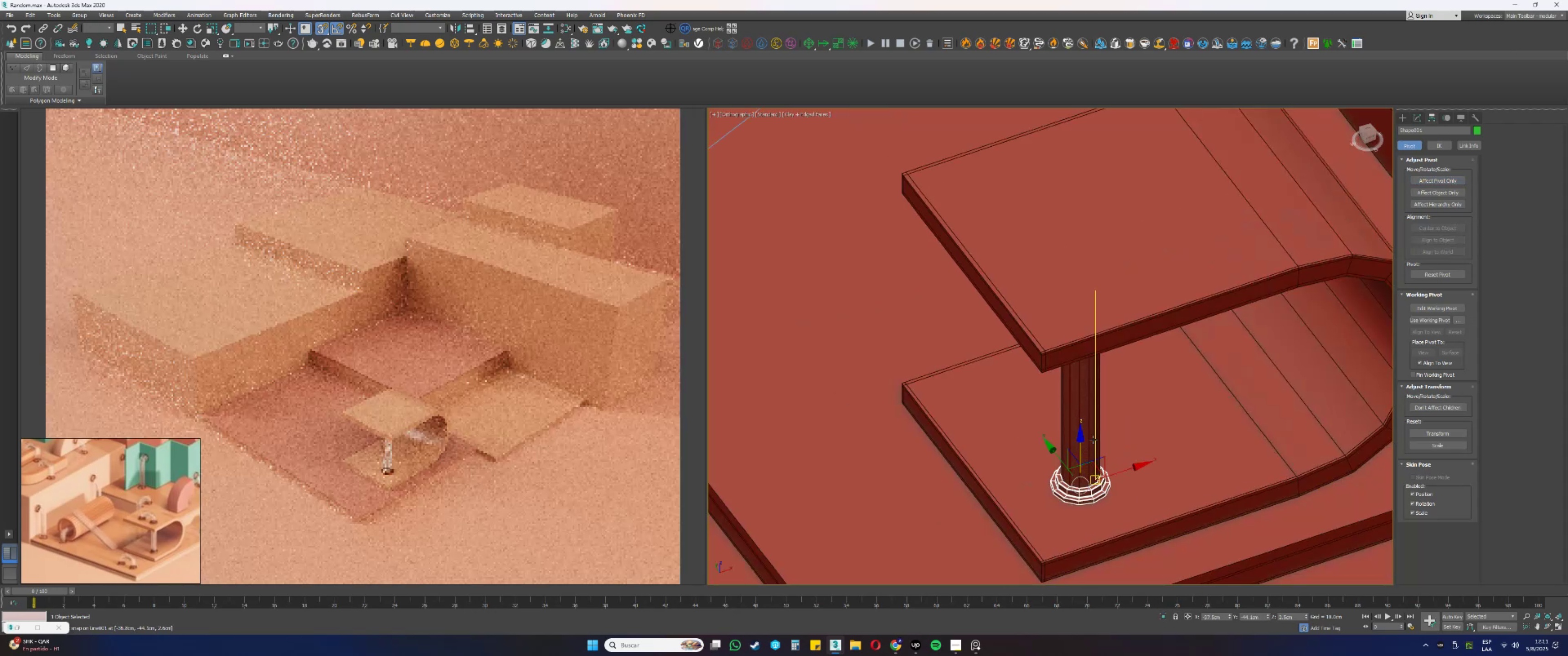 
key(Shift+ShiftLeft)
 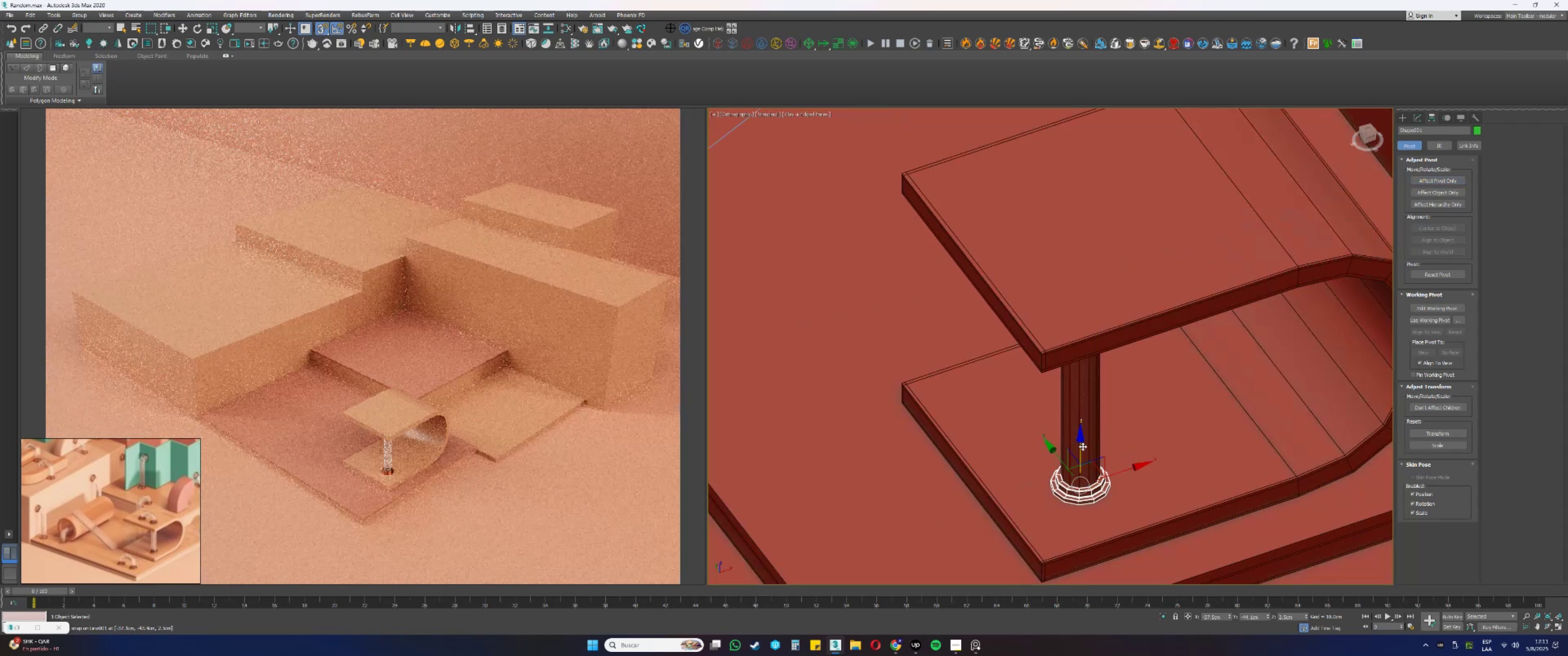 
left_click_drag(start_coordinate=[1081, 446], to_coordinate=[1040, 353])
 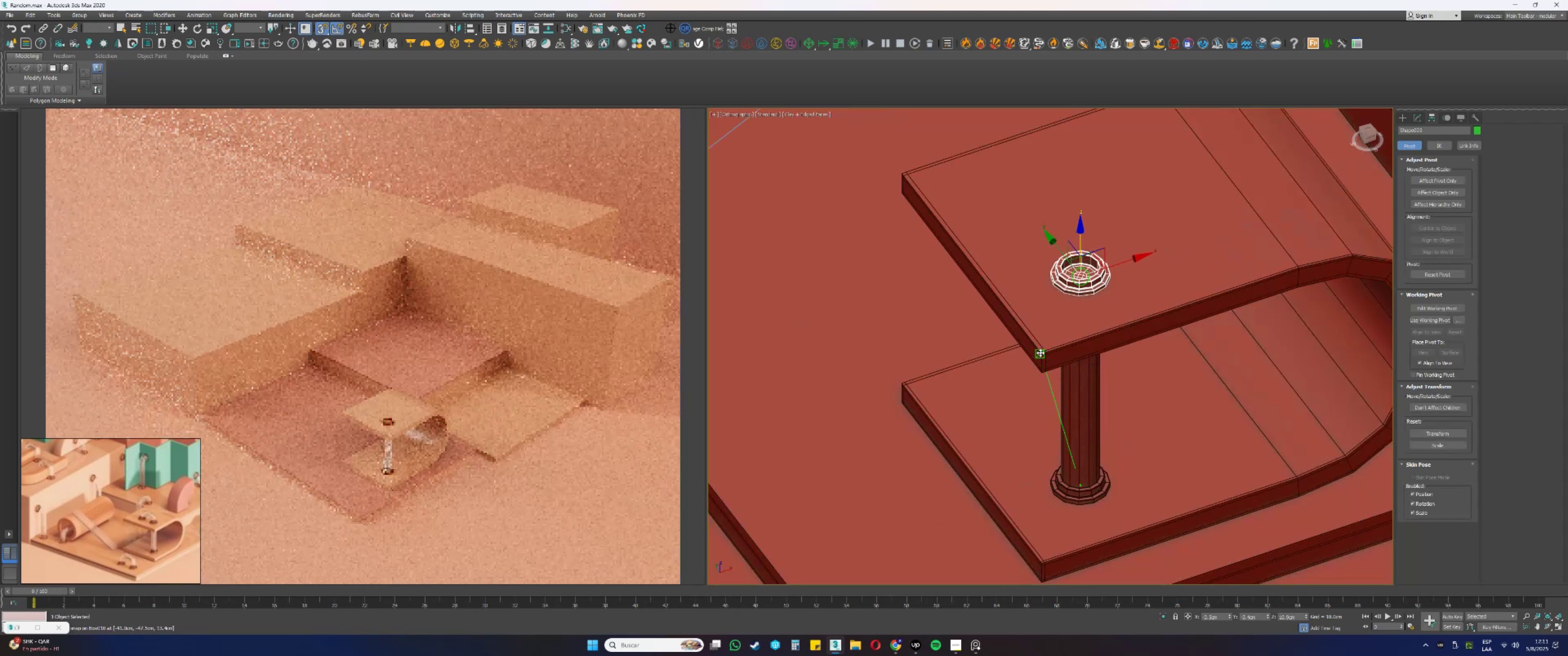 
left_click_drag(start_coordinate=[1040, 353], to_coordinate=[1048, 348])
 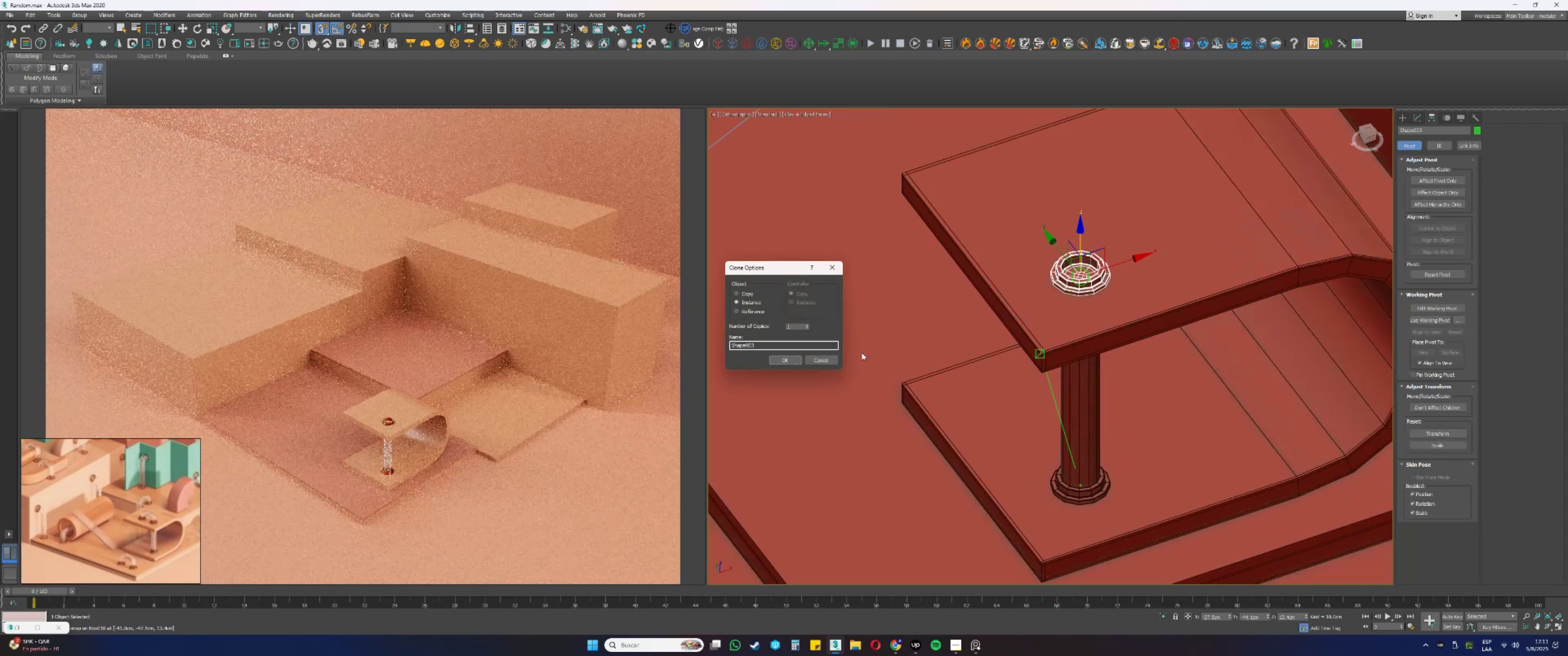 
scroll: coordinate [1047, 349], scroll_direction: up, amount: 8.0
 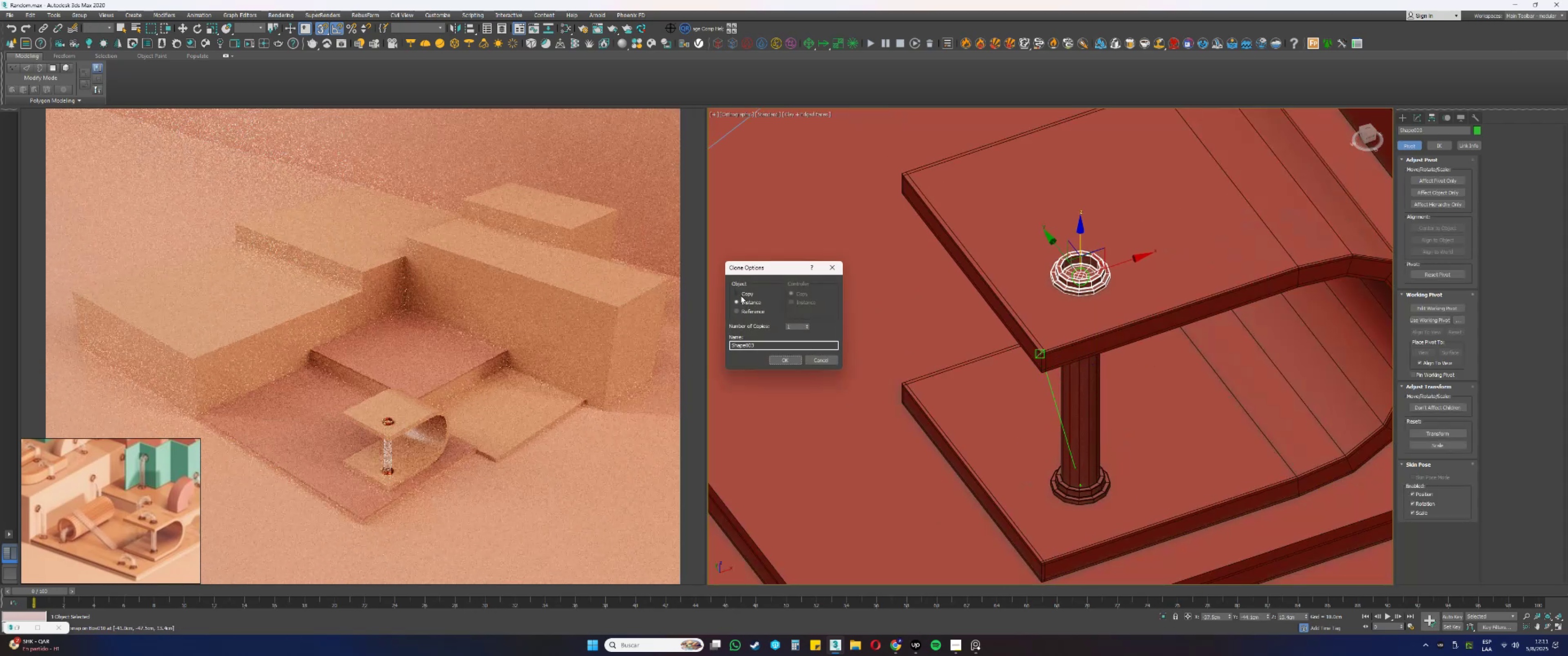 
left_click([784, 364])
 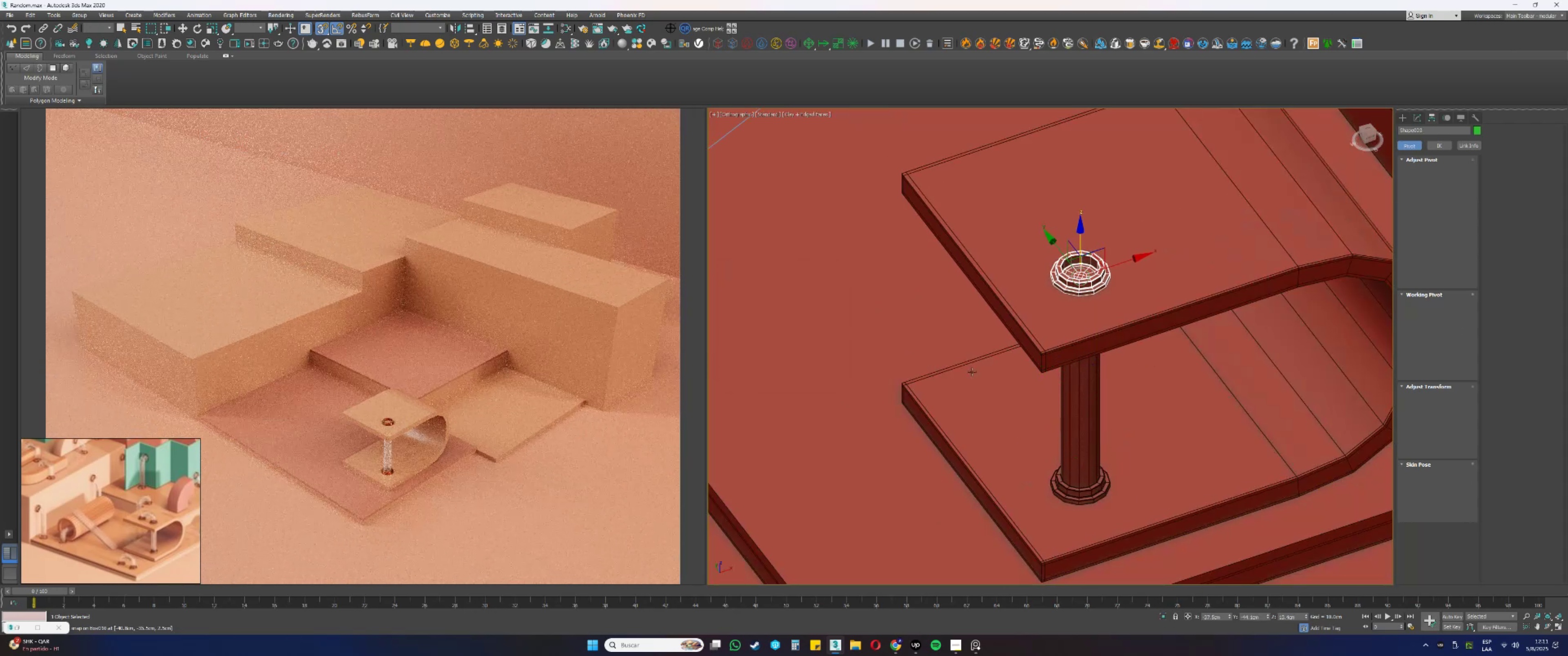 
scroll: coordinate [1073, 358], scroll_direction: up, amount: 3.0
 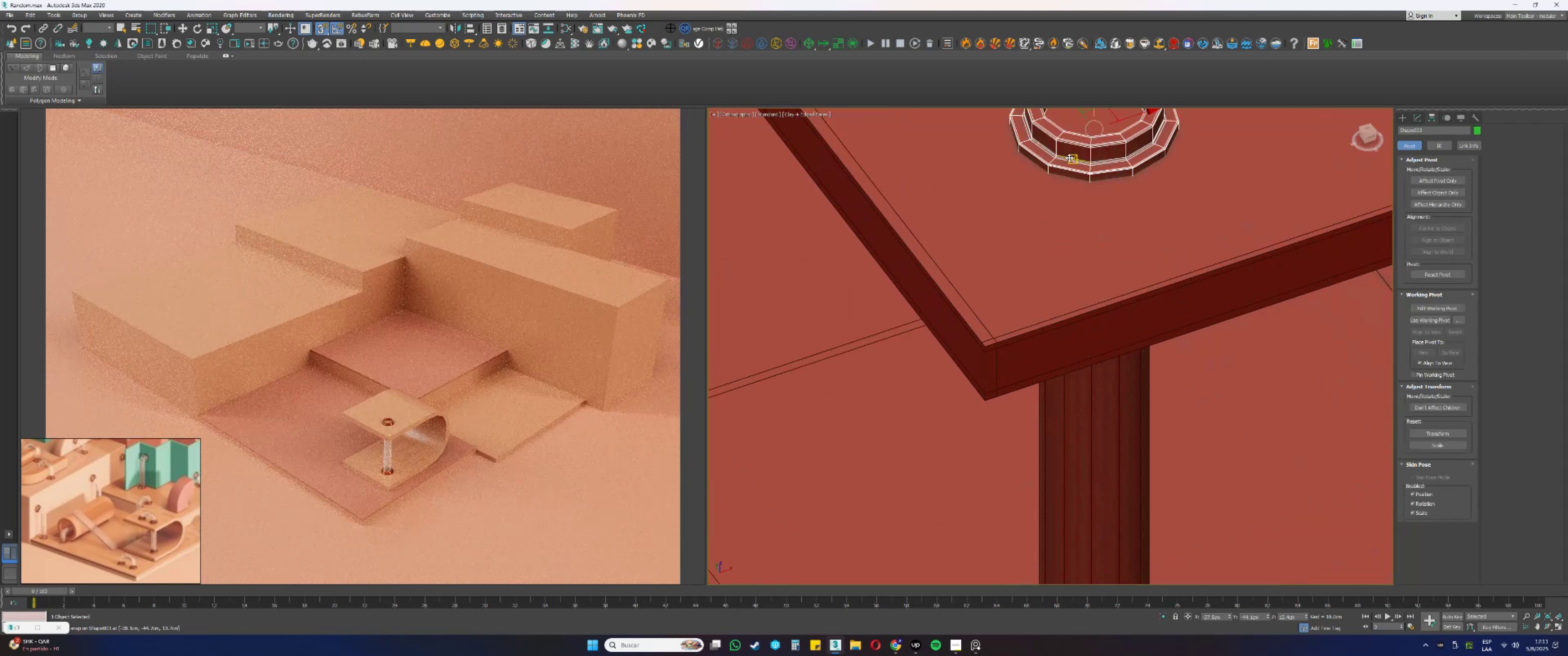 
key(Alt+AltLeft)
 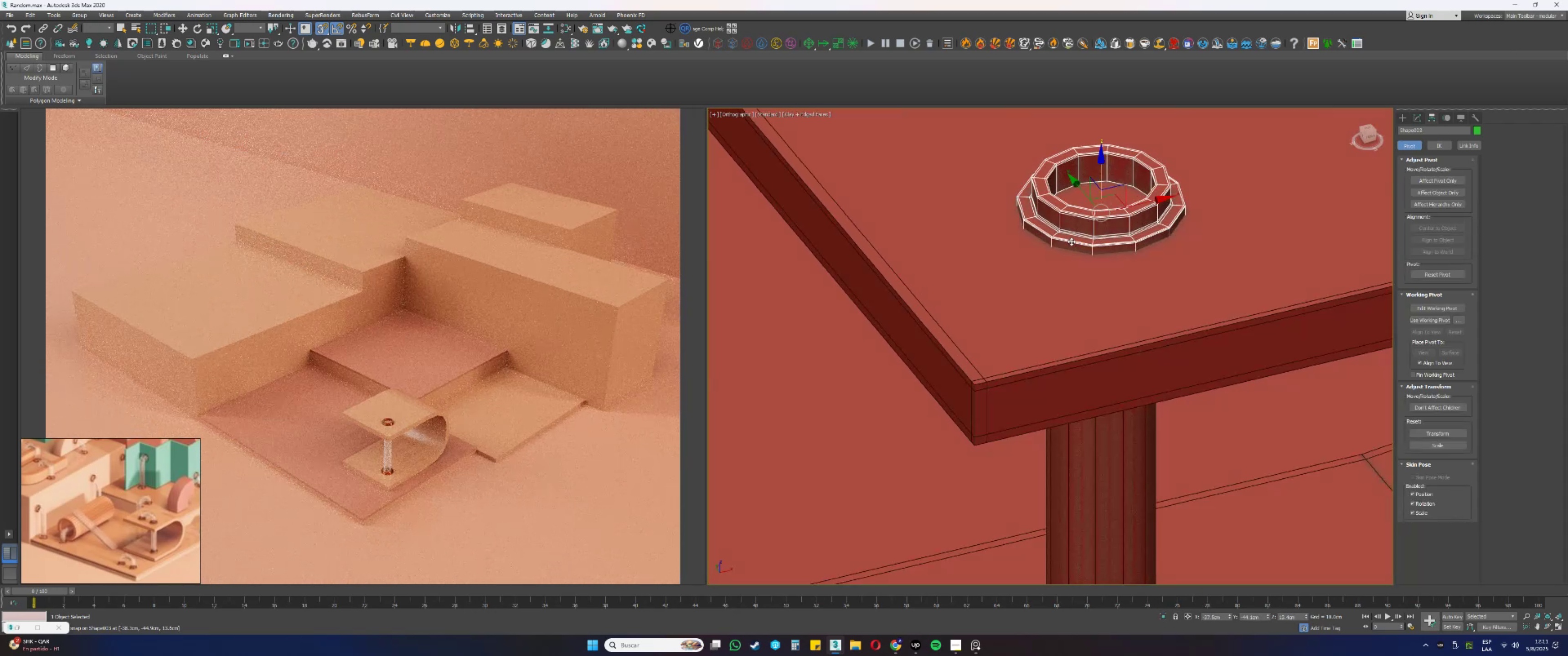 
scroll: coordinate [1081, 215], scroll_direction: up, amount: 1.0
 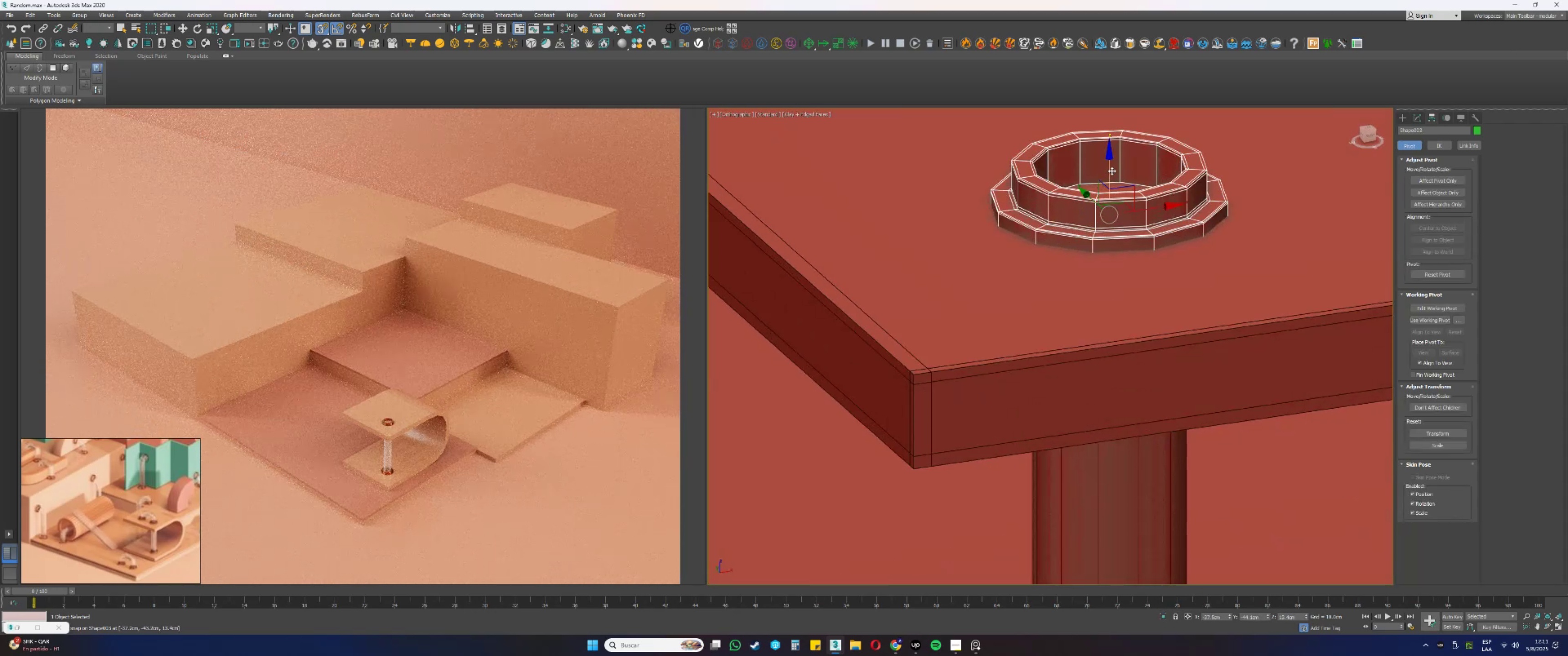 
left_click_drag(start_coordinate=[1110, 169], to_coordinate=[911, 369])
 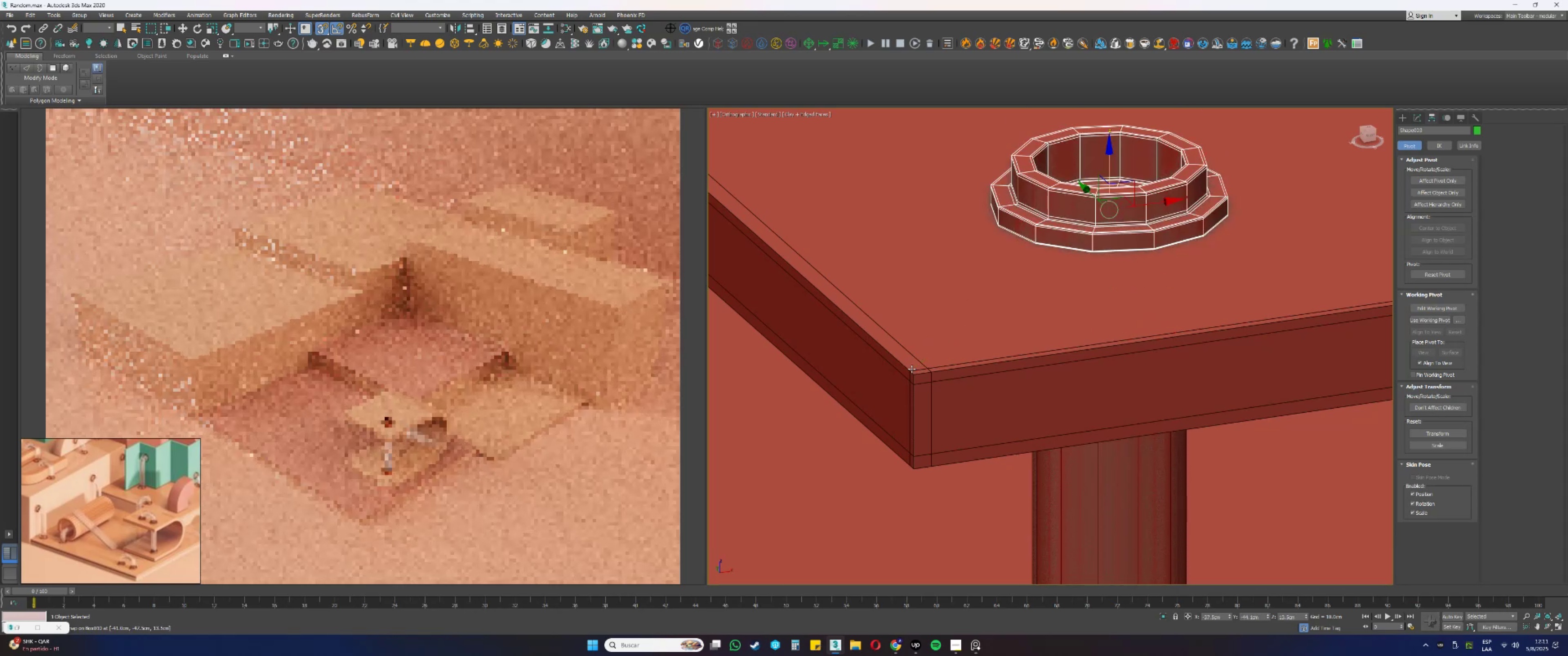 
key(S)
 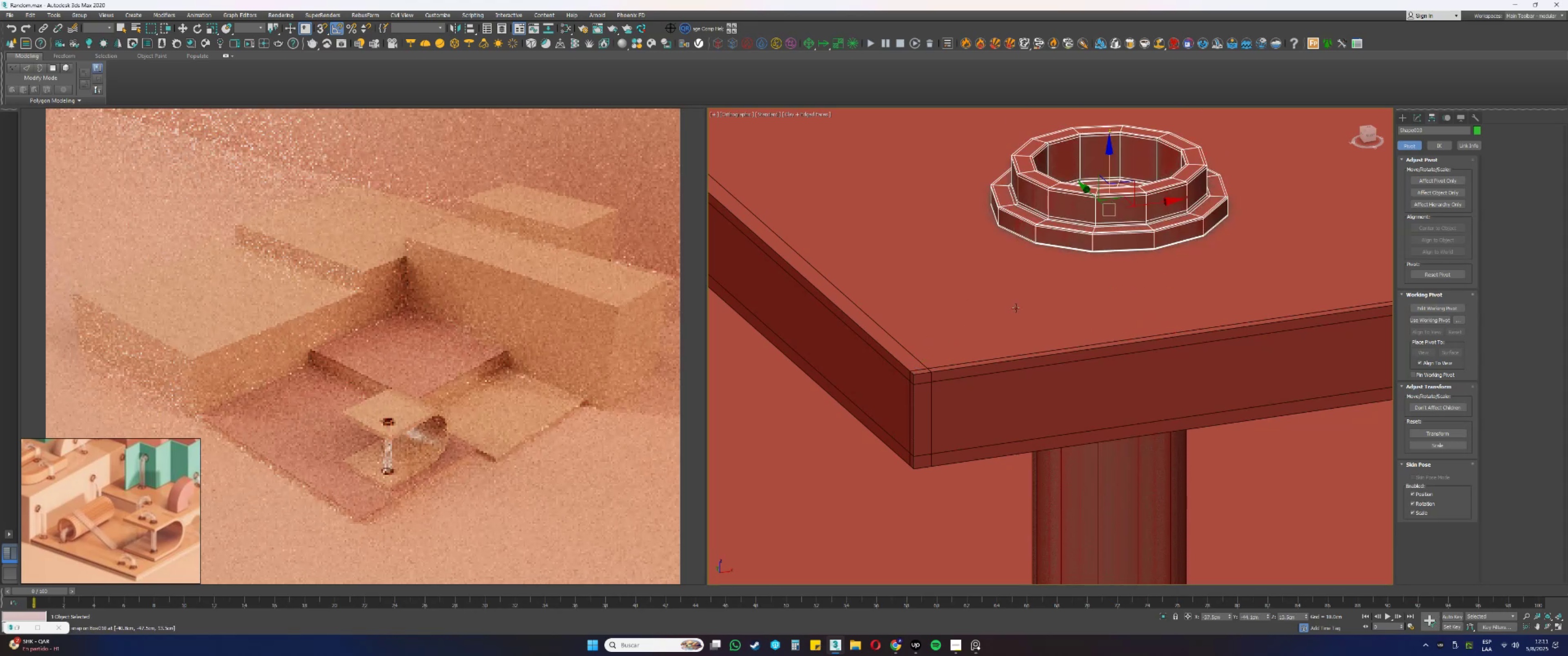 
scroll: coordinate [1016, 308], scroll_direction: down, amount: 3.0
 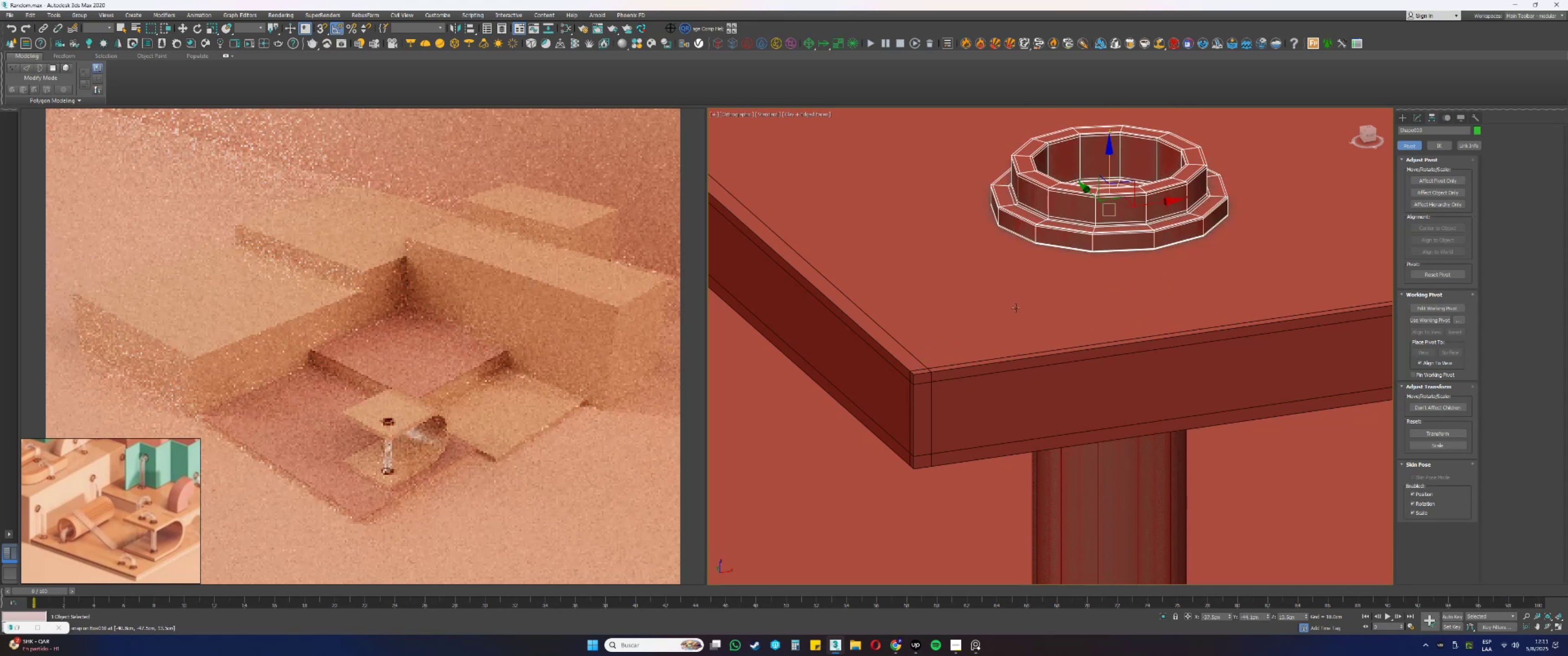 
hold_key(key=AltLeft, duration=0.78)
 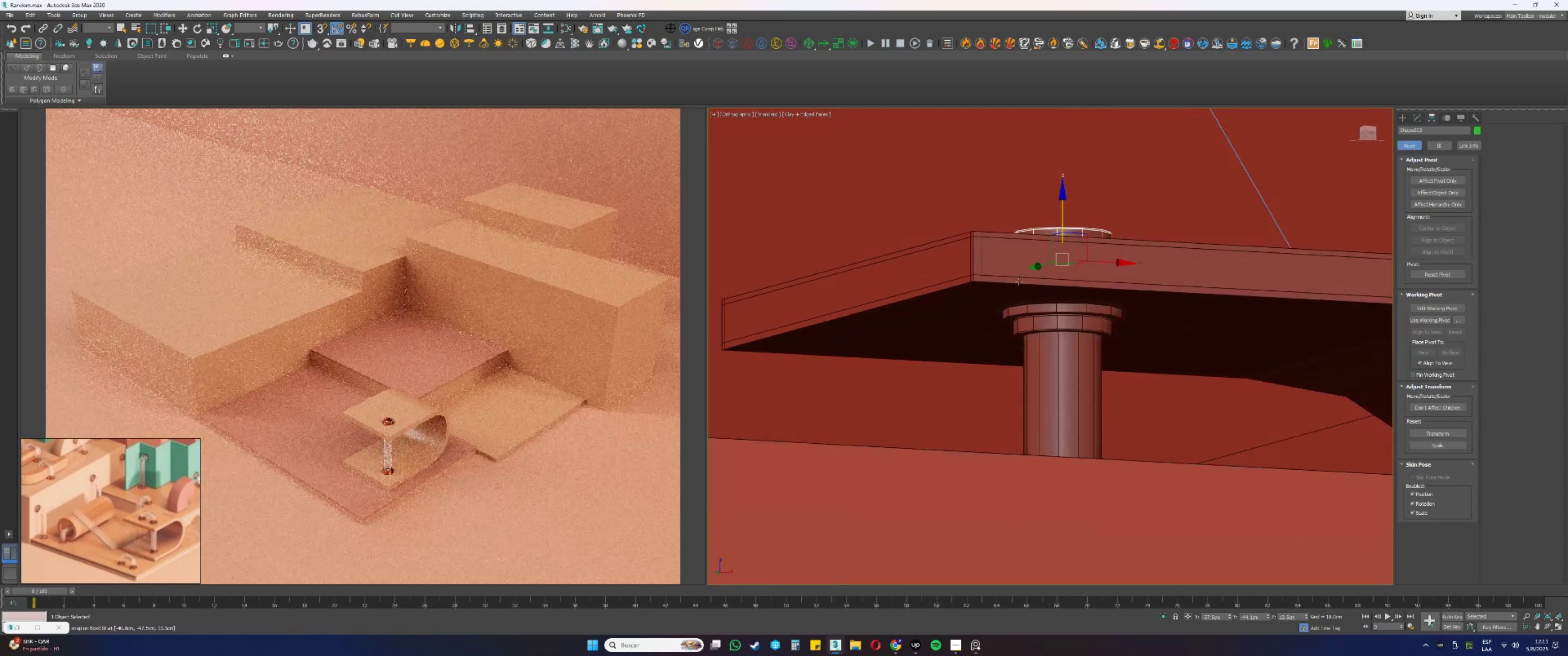 
scroll: coordinate [1018, 282], scroll_direction: down, amount: 2.0
 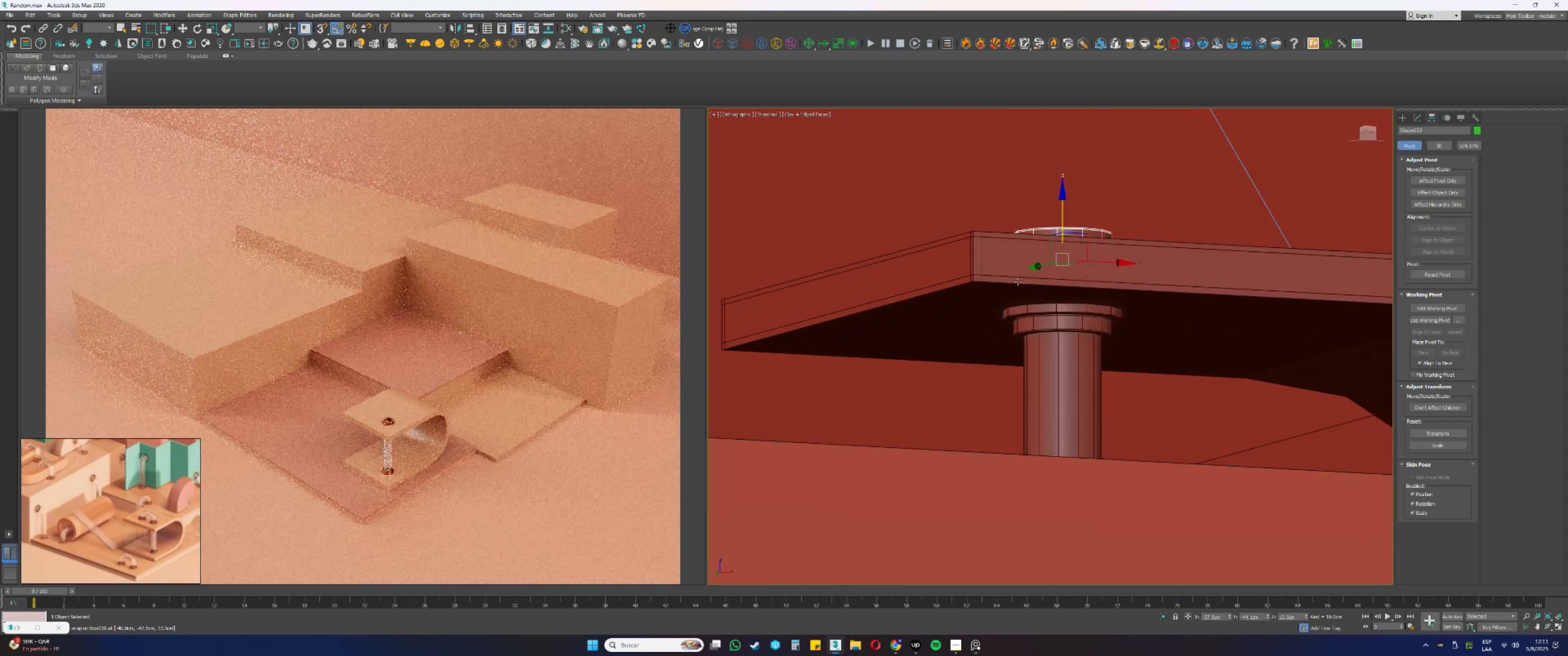 
hold_key(key=AltLeft, duration=0.42)
 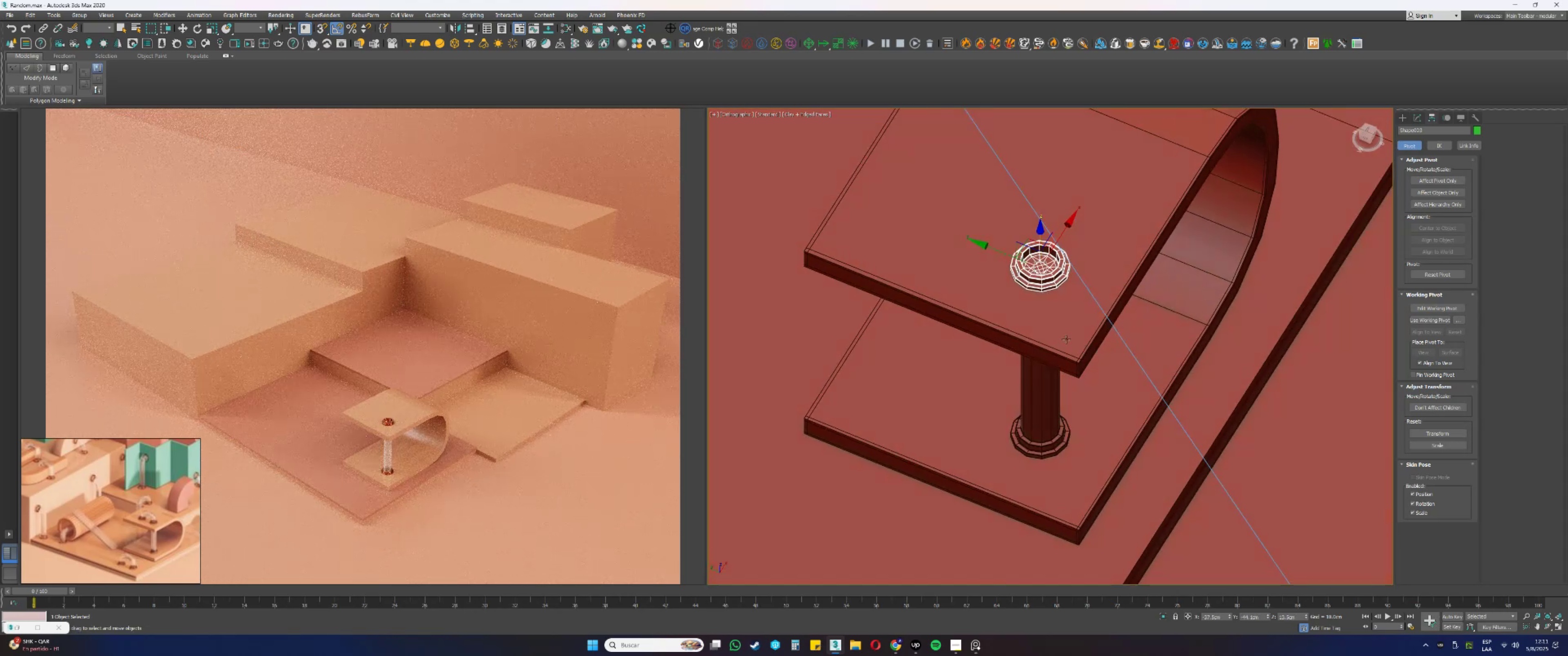 
key(Alt+AltLeft)
 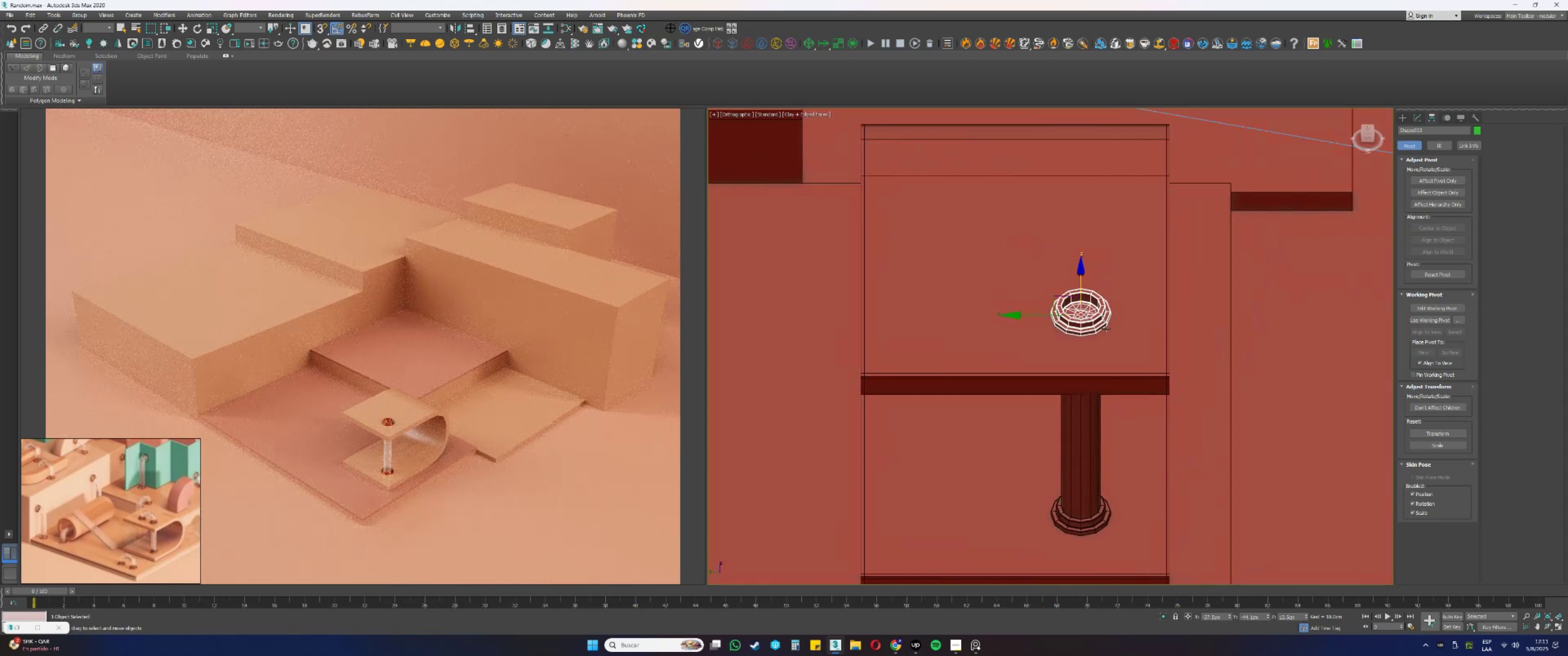 
key(Alt+AltLeft)
 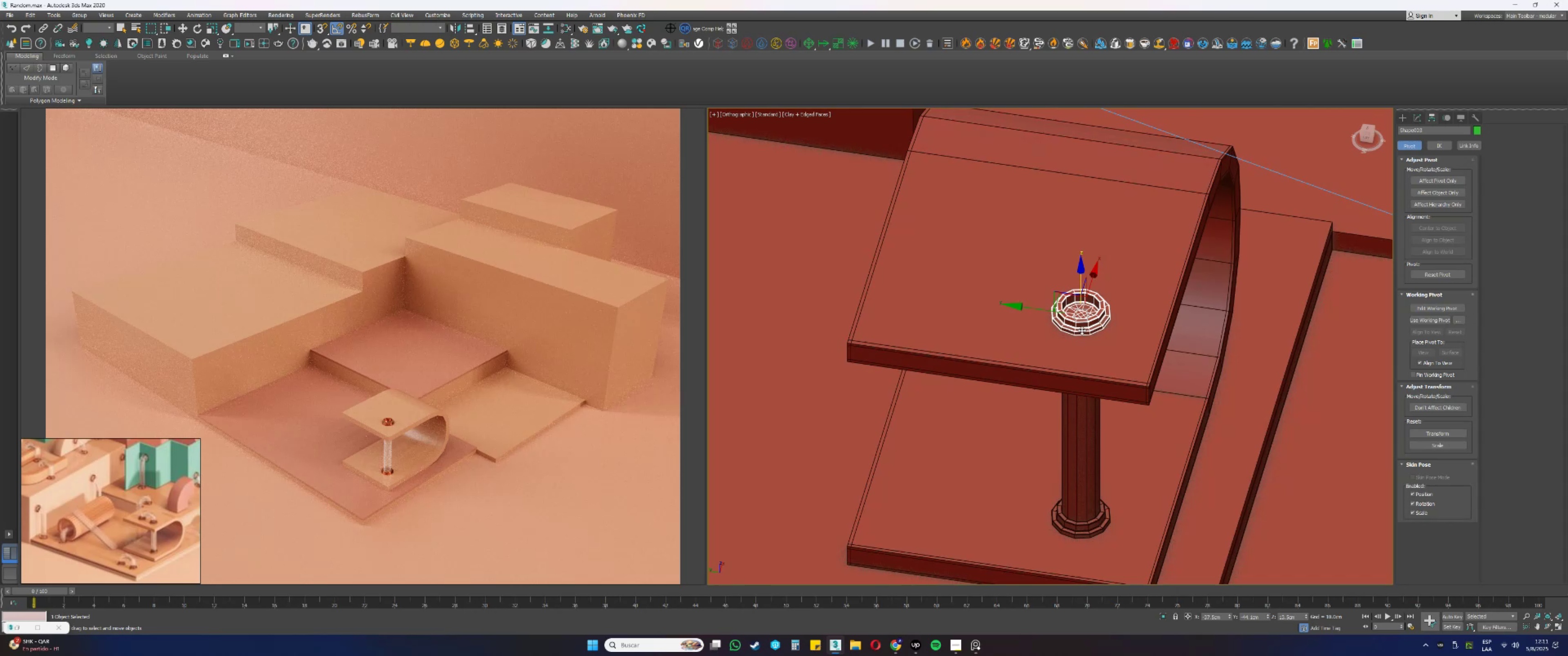 
wait(8.85)
 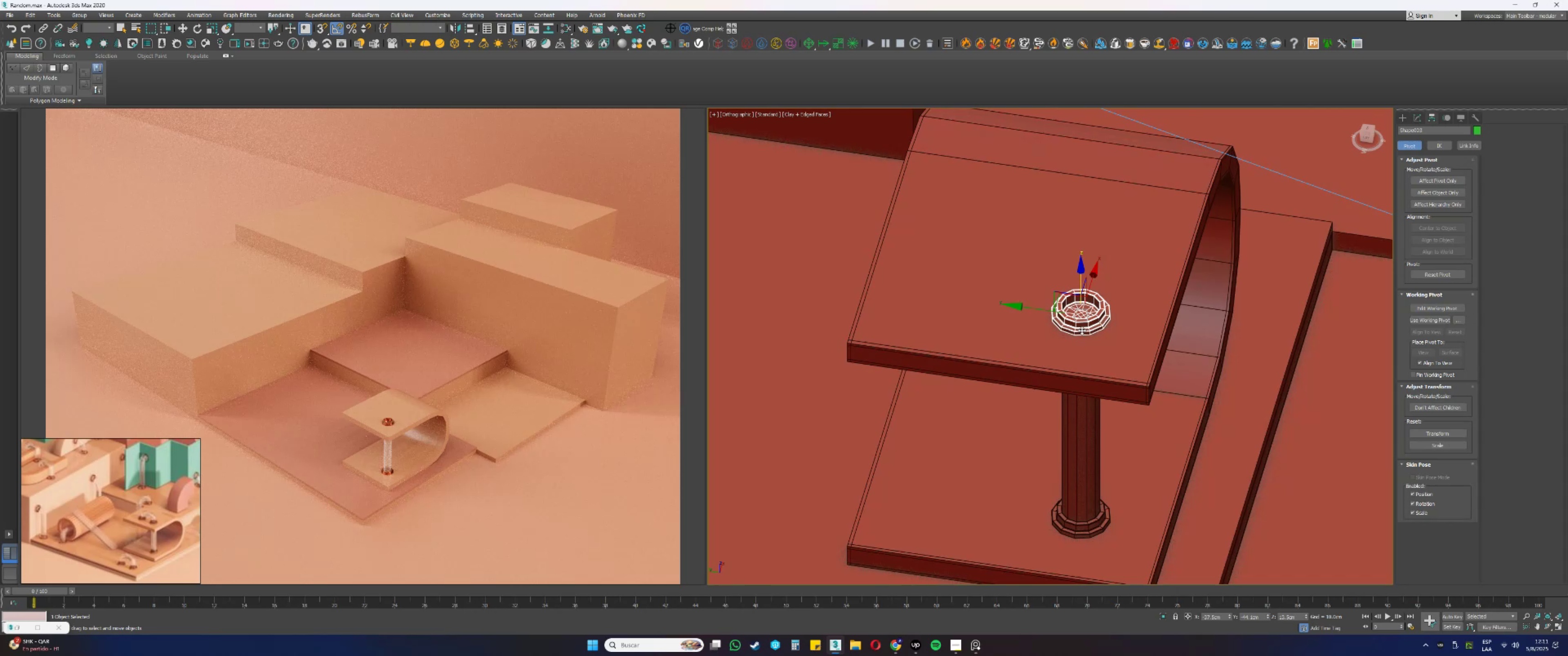 
left_click([1419, 116])
 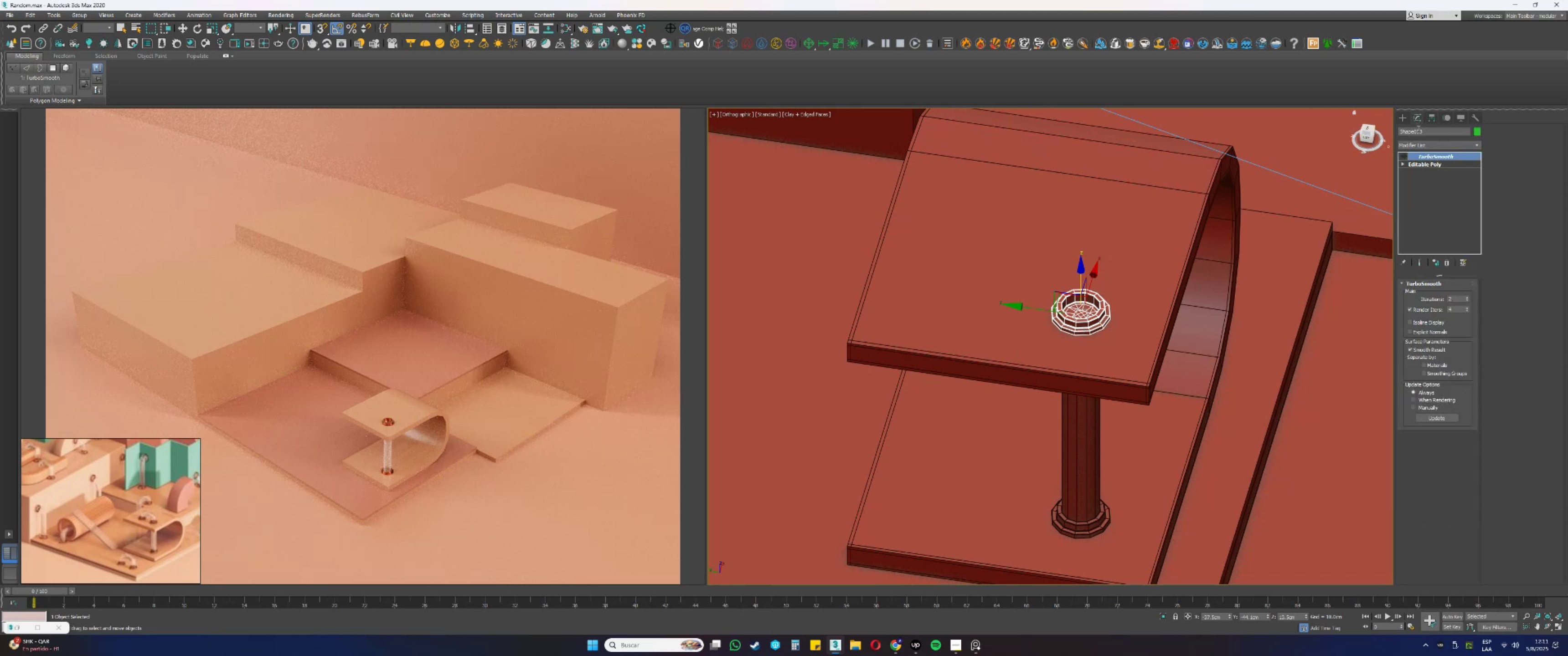 
left_click([1406, 118])
 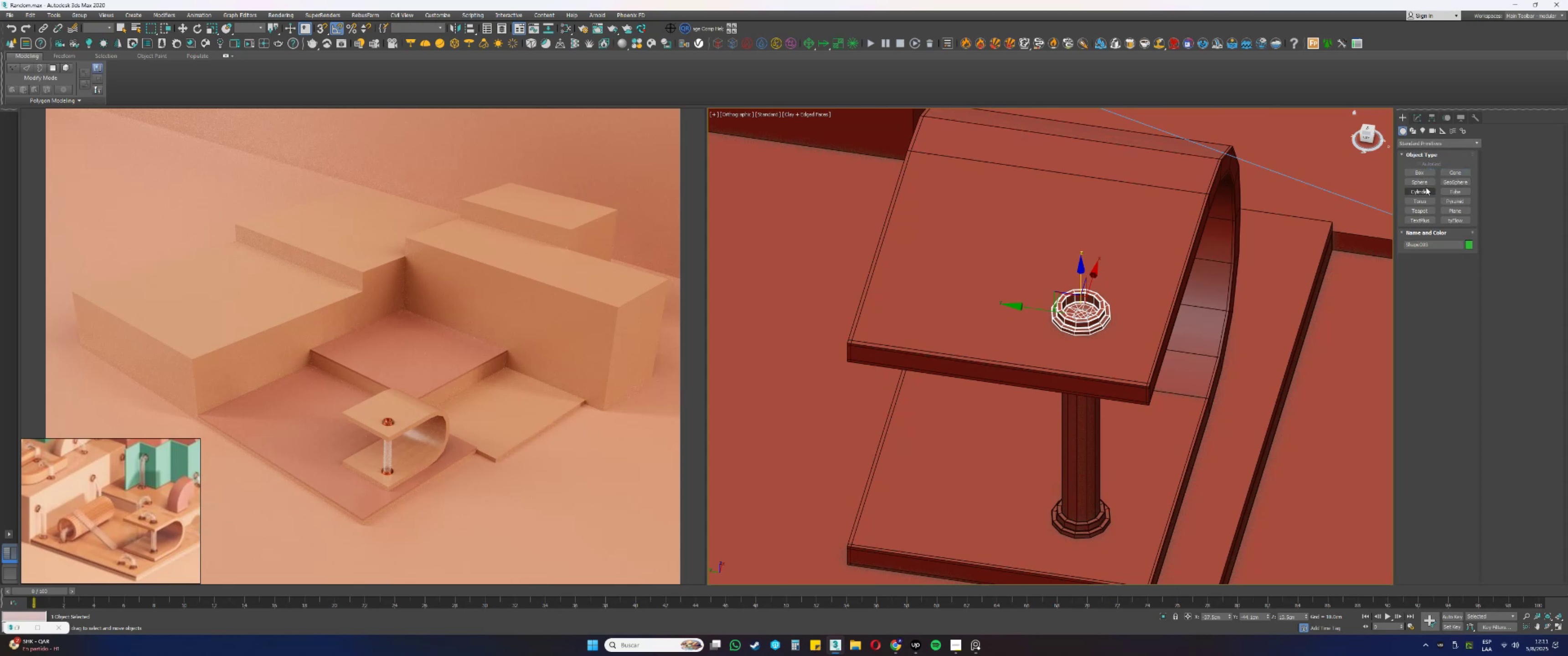 
left_click([1414, 133])
 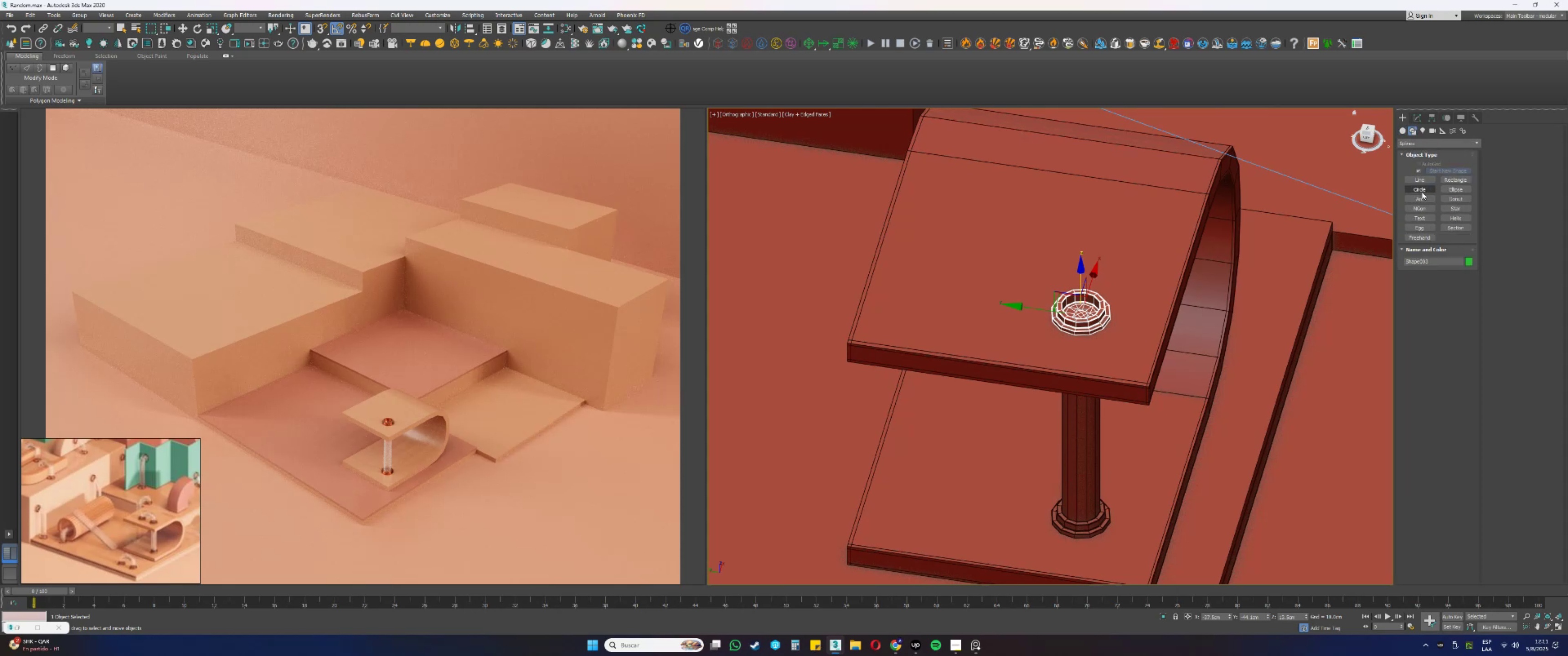 
left_click([1422, 199])
 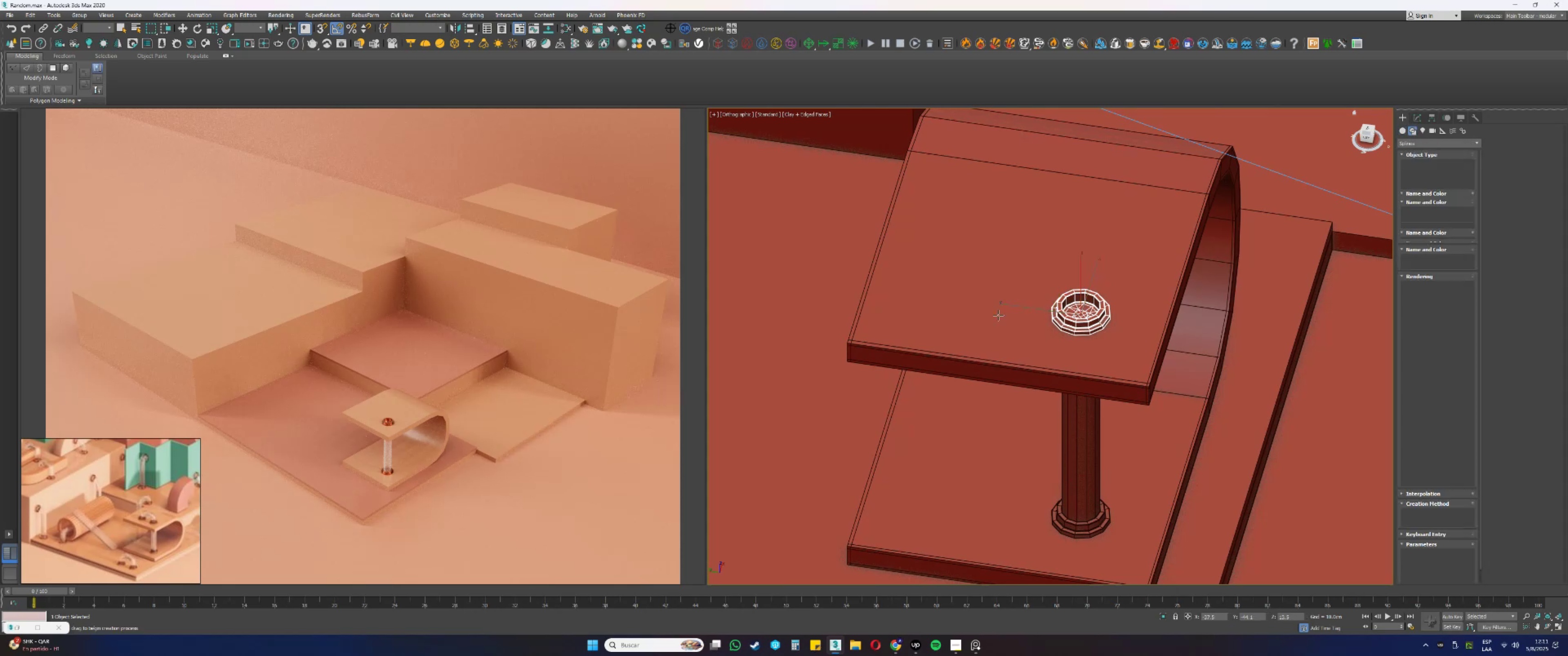 
left_click_drag(start_coordinate=[970, 312], to_coordinate=[1069, 329])
 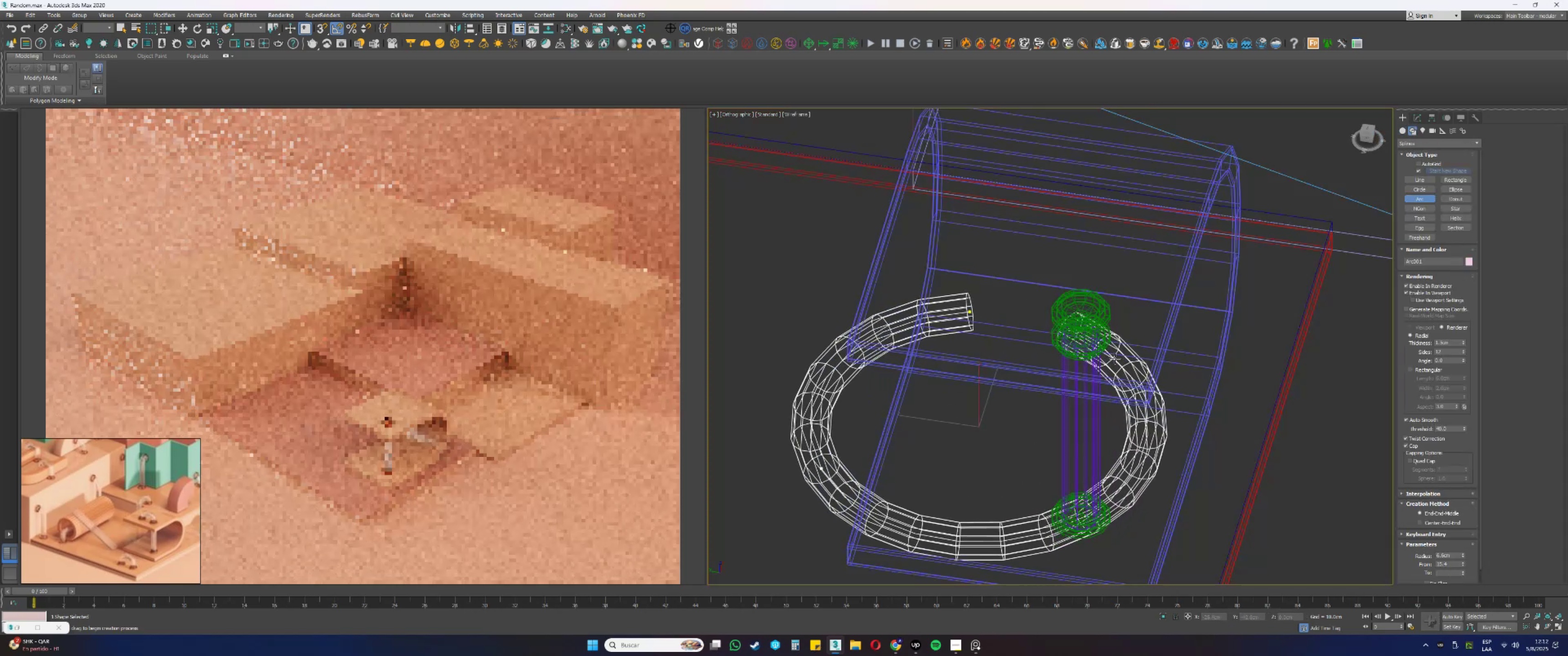 
key(F3)
 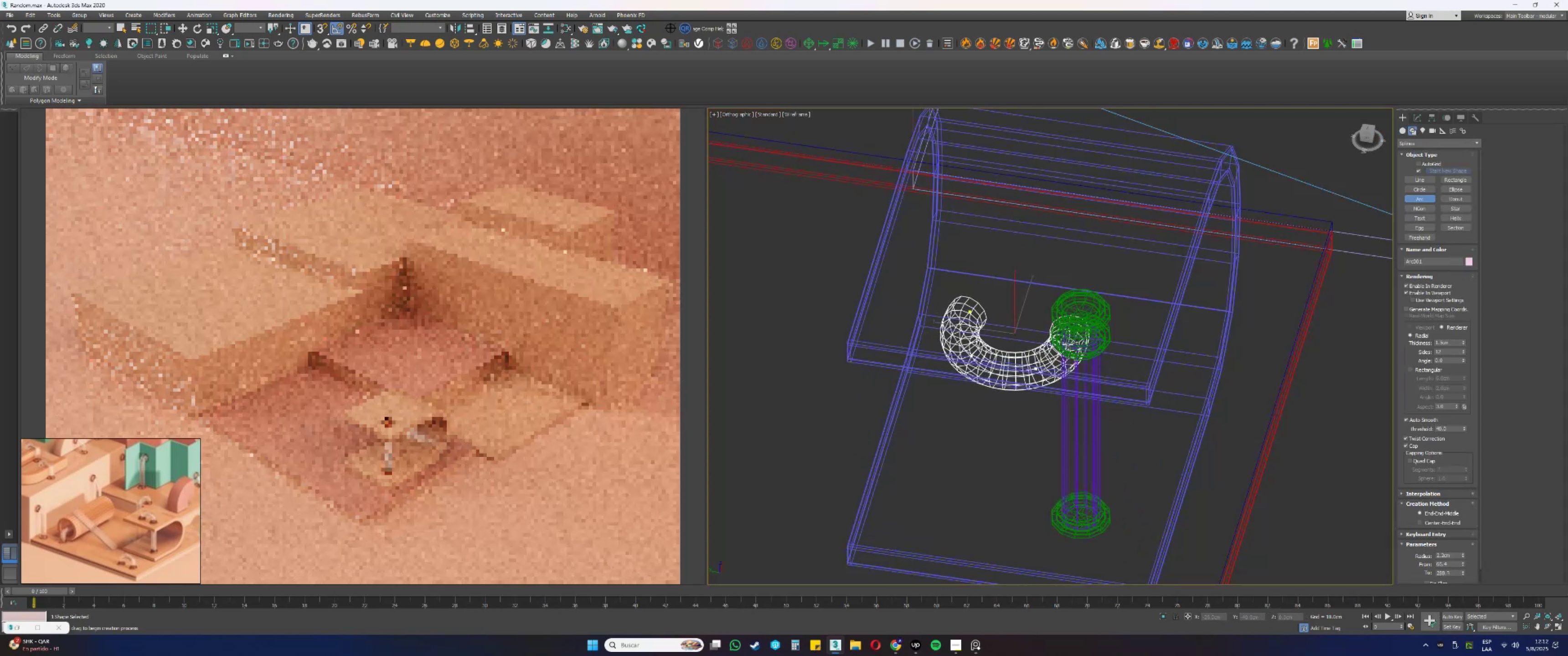 
left_click([1067, 343])
 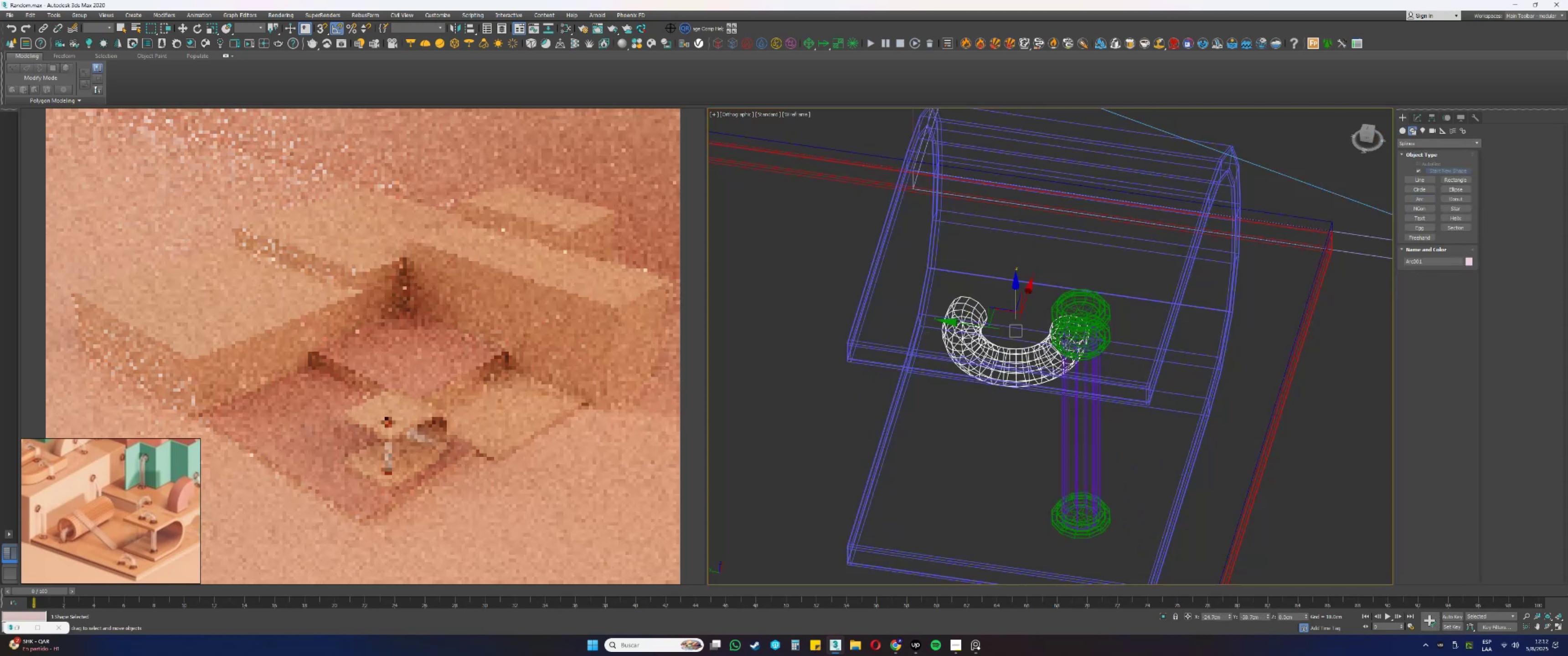 
type(ew[F3])
 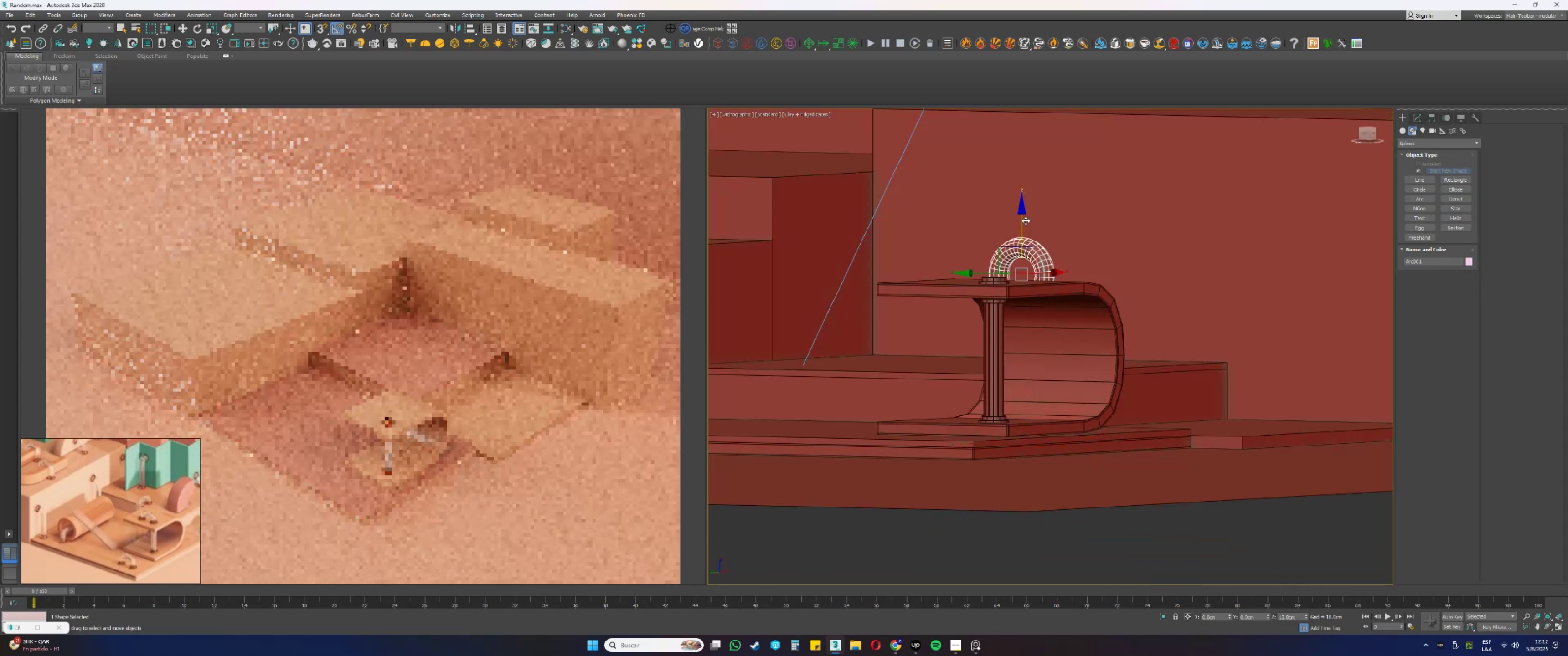 
left_click_drag(start_coordinate=[1011, 313], to_coordinate=[1026, 274])
 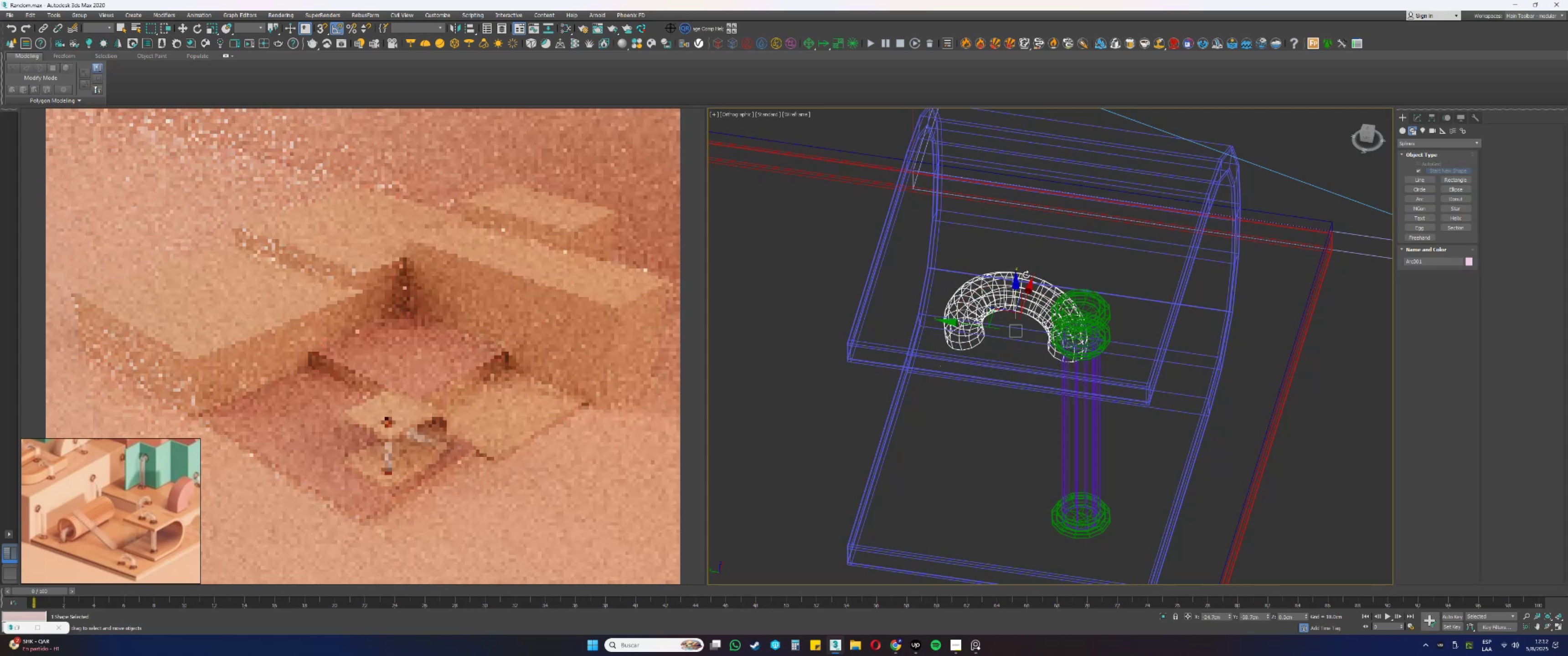 
hold_key(key=AltLeft, duration=0.44)
 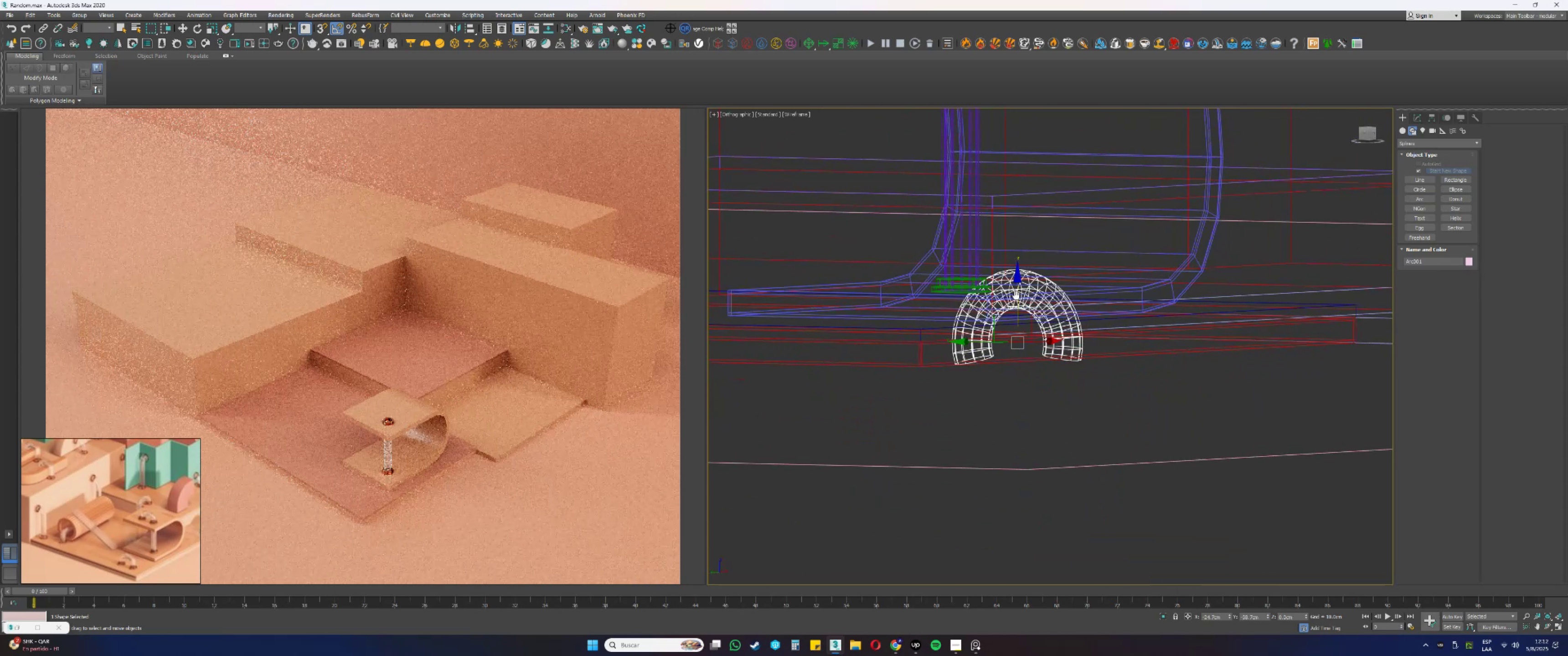 
scroll: coordinate [1022, 424], scroll_direction: down, amount: 2.0
 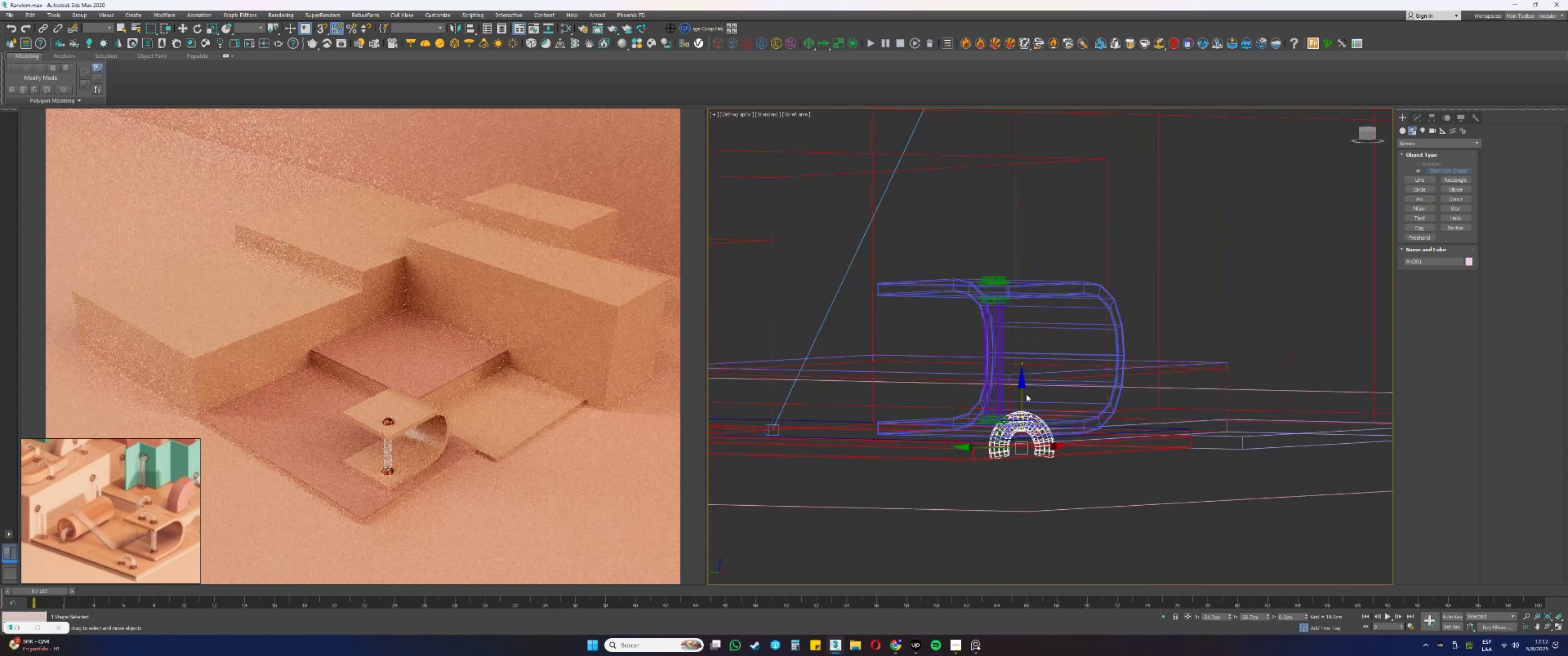 
left_click_drag(start_coordinate=[1021, 395], to_coordinate=[1026, 209])
 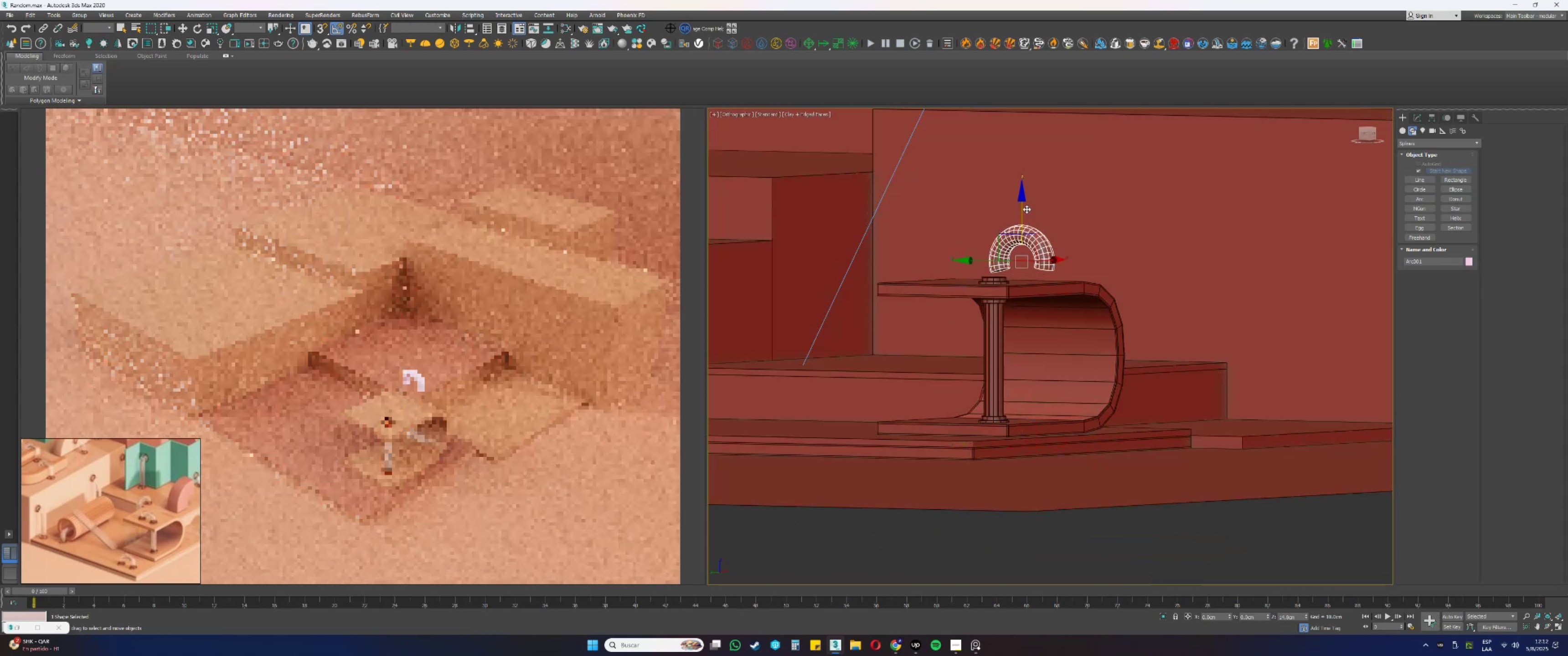 
hold_key(key=AltLeft, duration=0.33)
 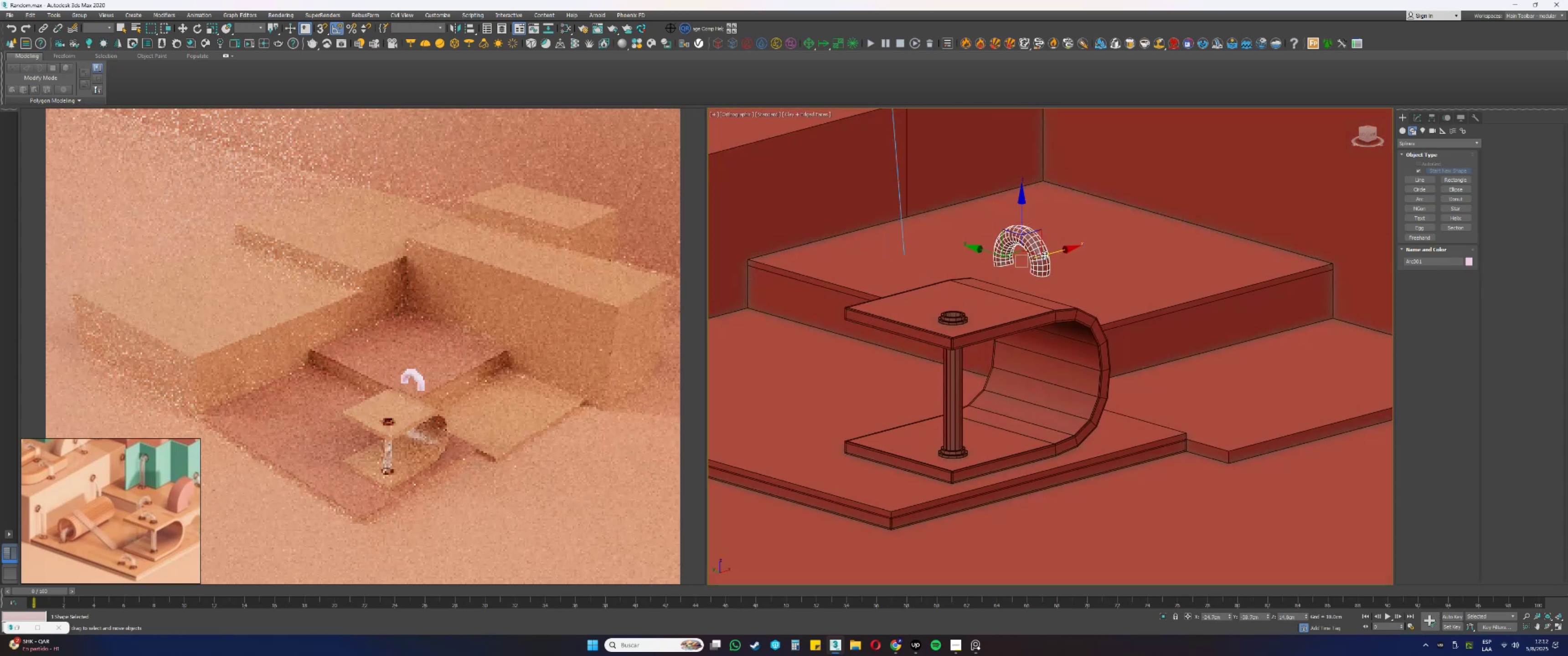 
left_click_drag(start_coordinate=[1054, 251], to_coordinate=[965, 301])
 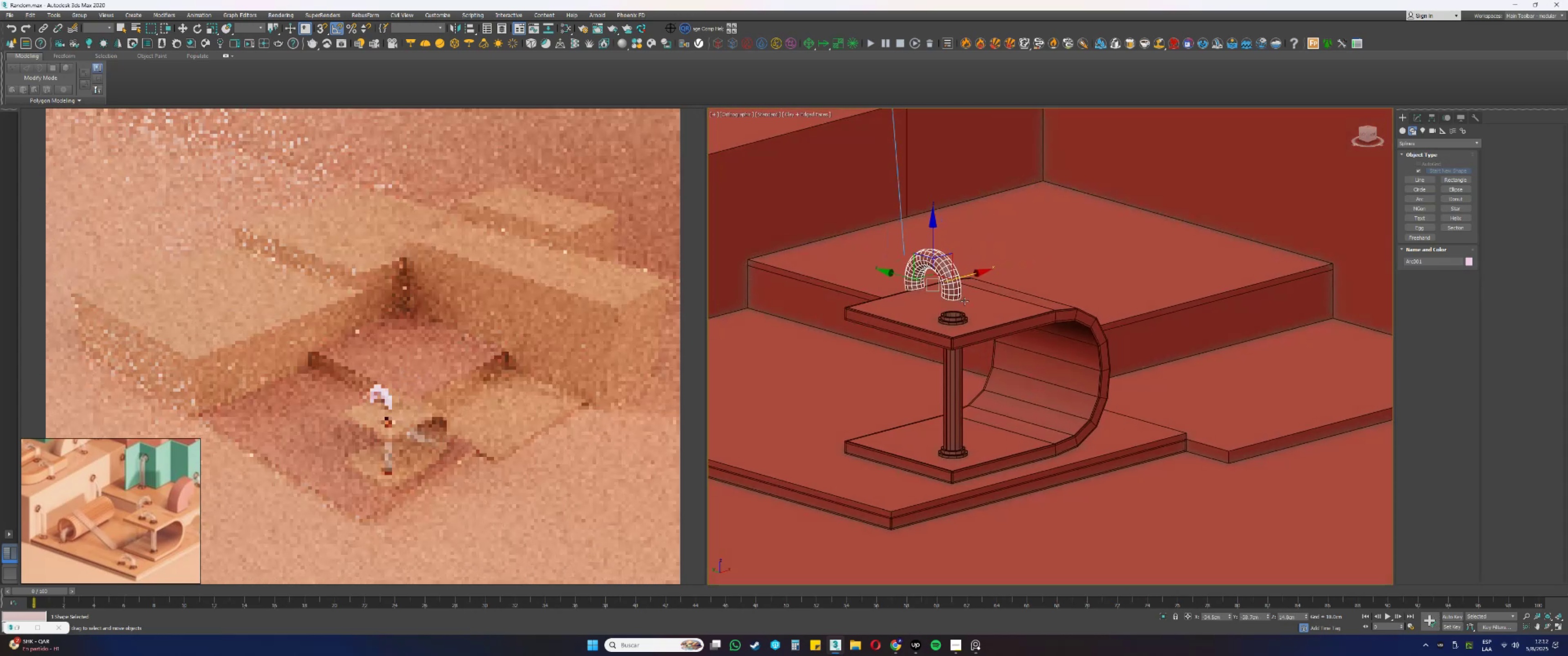 
scroll: coordinate [949, 287], scroll_direction: up, amount: 2.0
 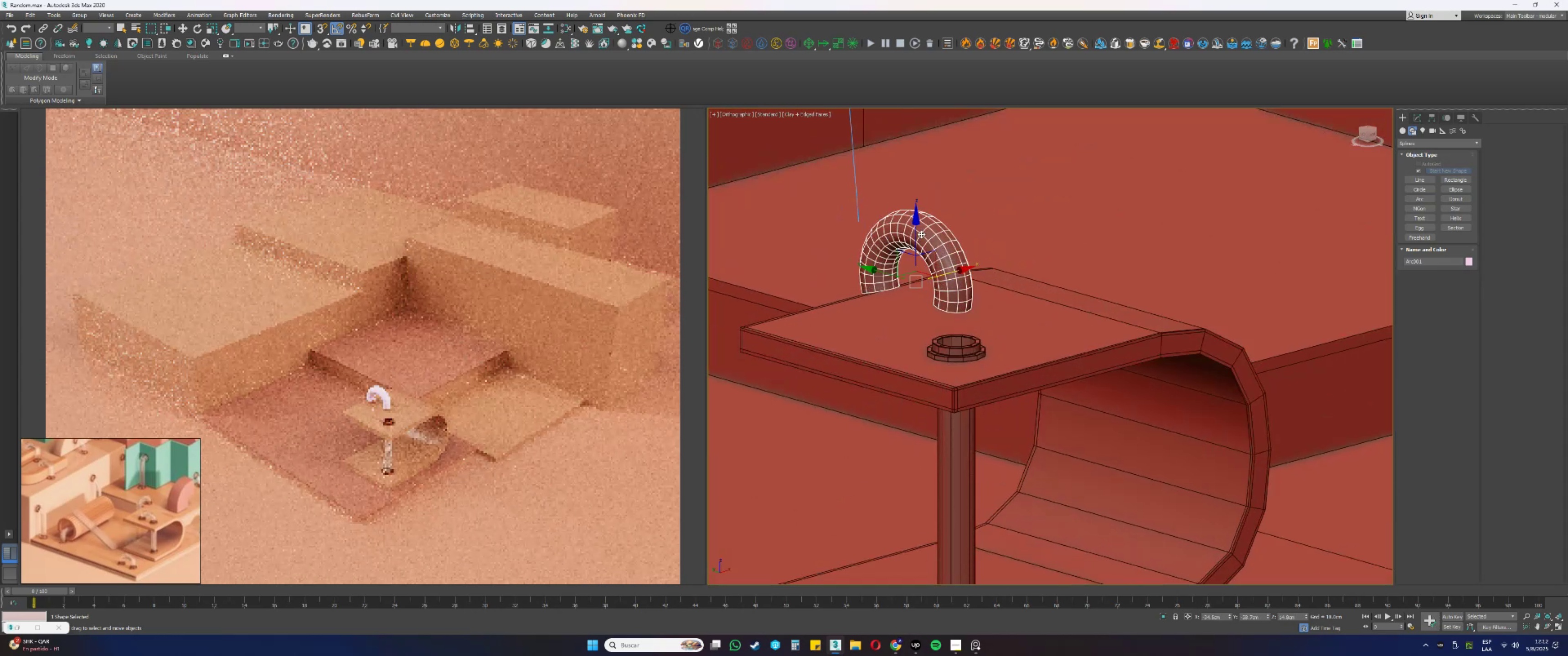 
left_click_drag(start_coordinate=[915, 230], to_coordinate=[927, 231])
 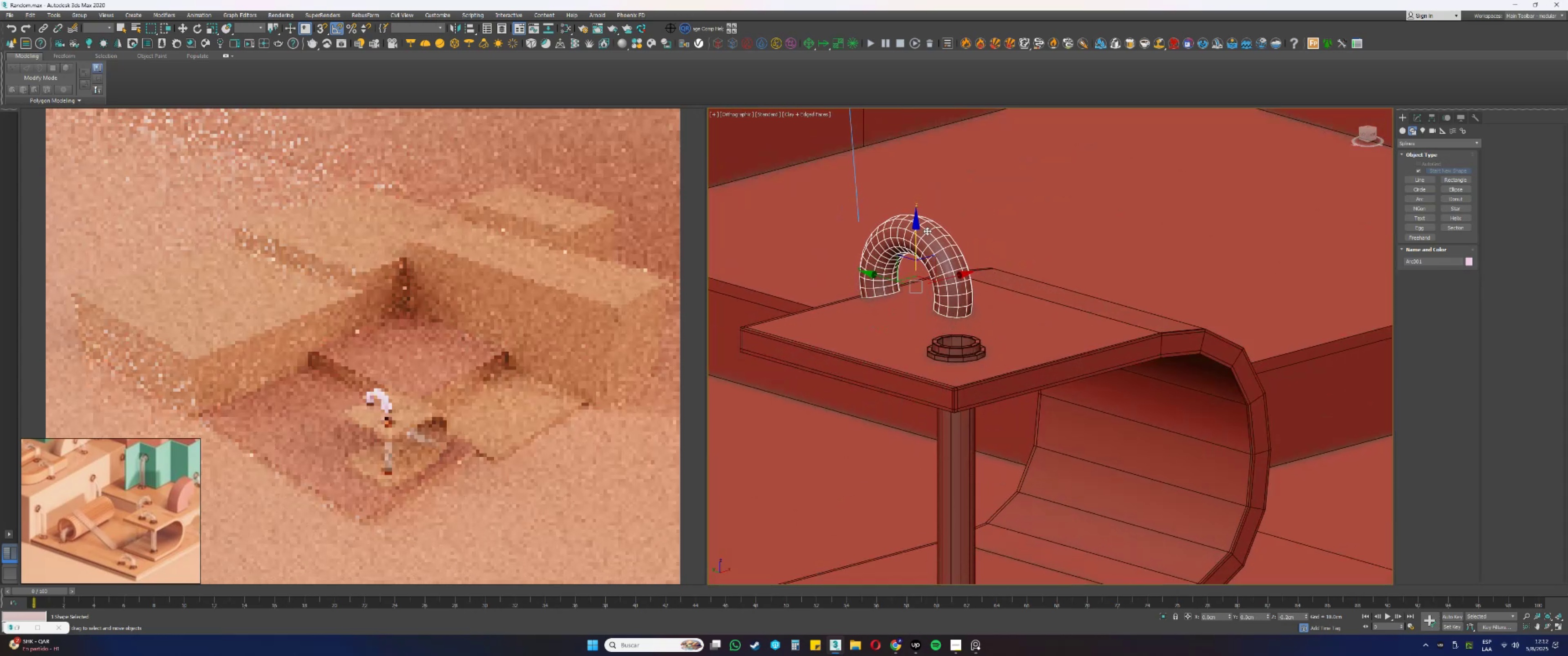 
hold_key(key=AltLeft, duration=0.48)
 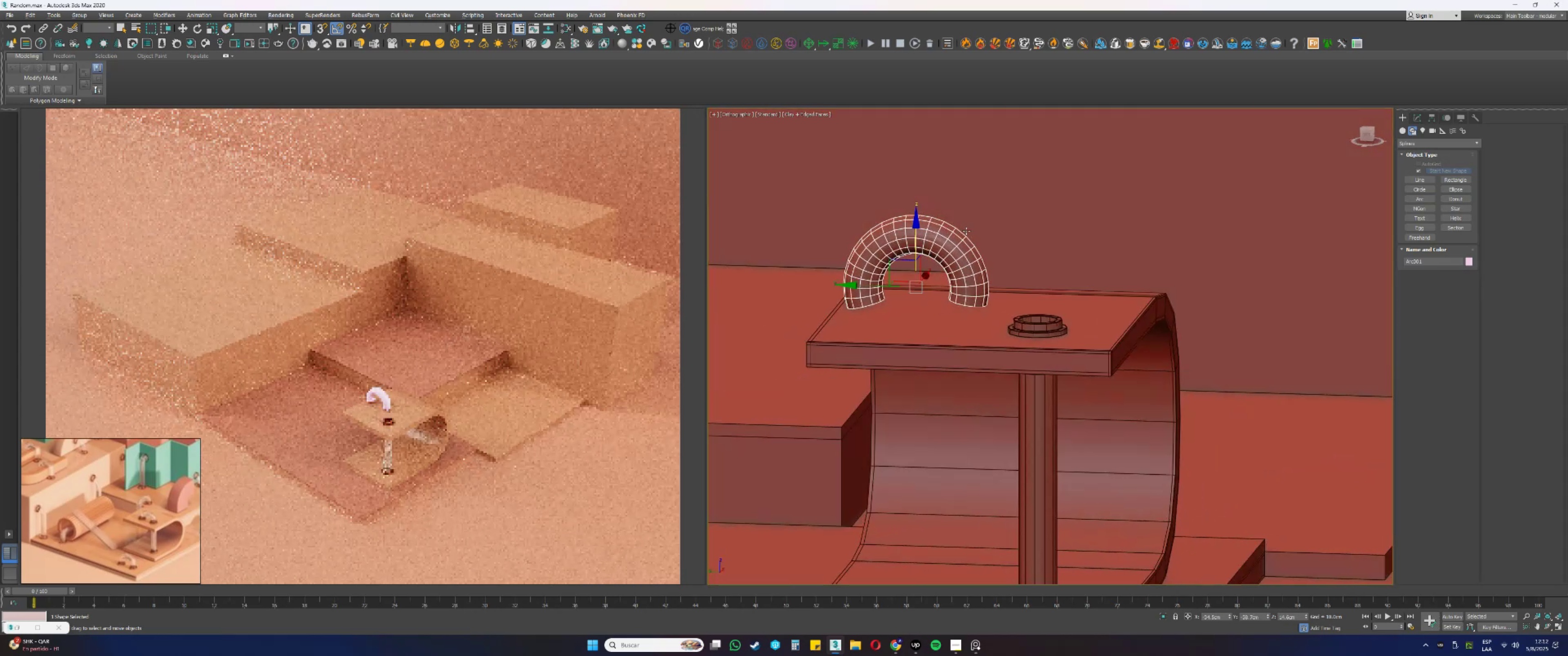 
scroll: coordinate [941, 288], scroll_direction: up, amount: 1.0
 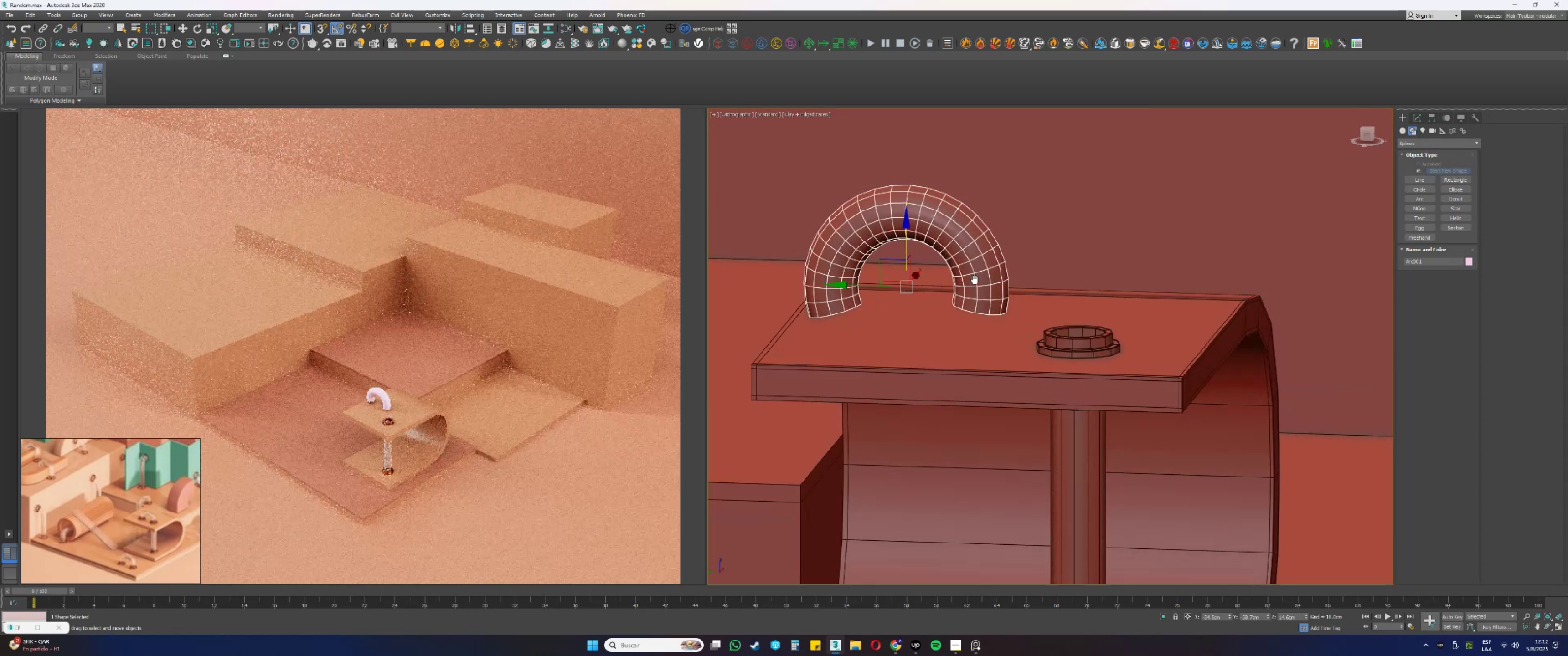 
key(Alt+AltLeft)
 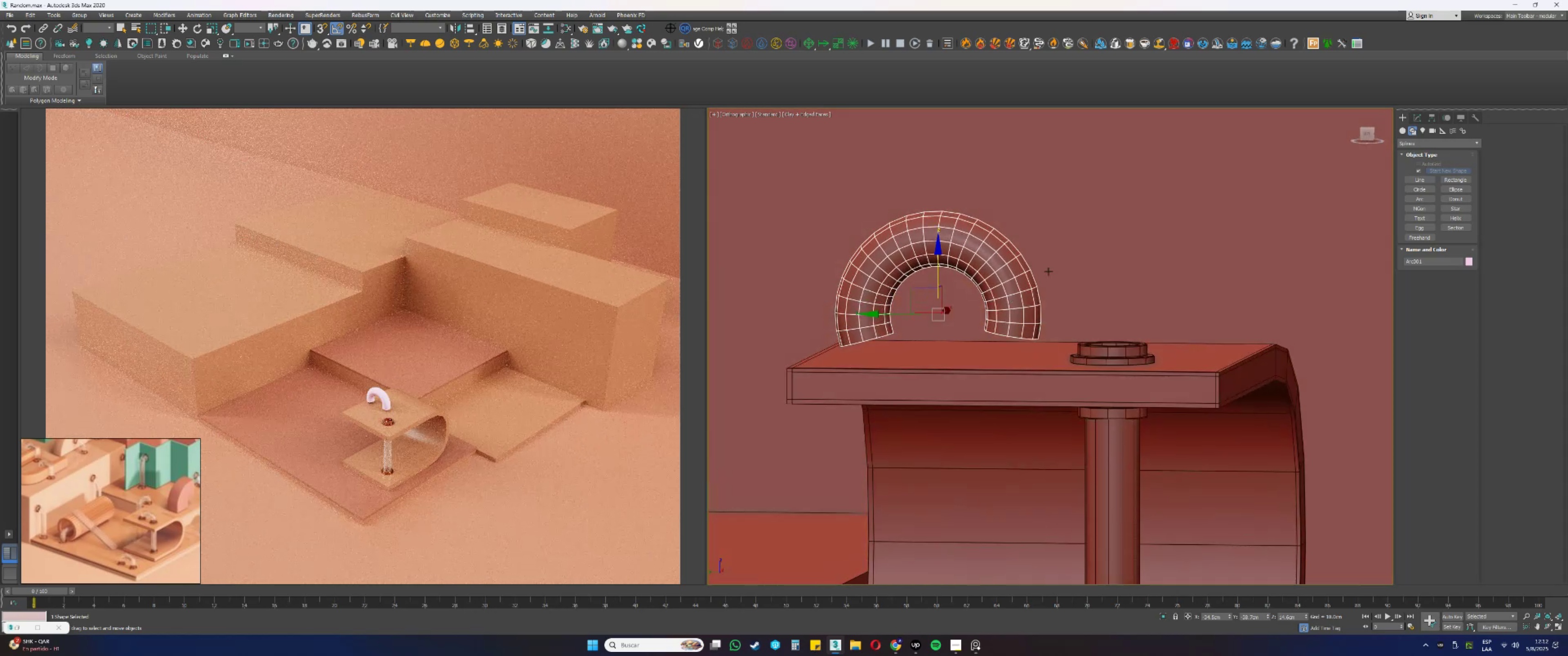 
left_click([1418, 116])
 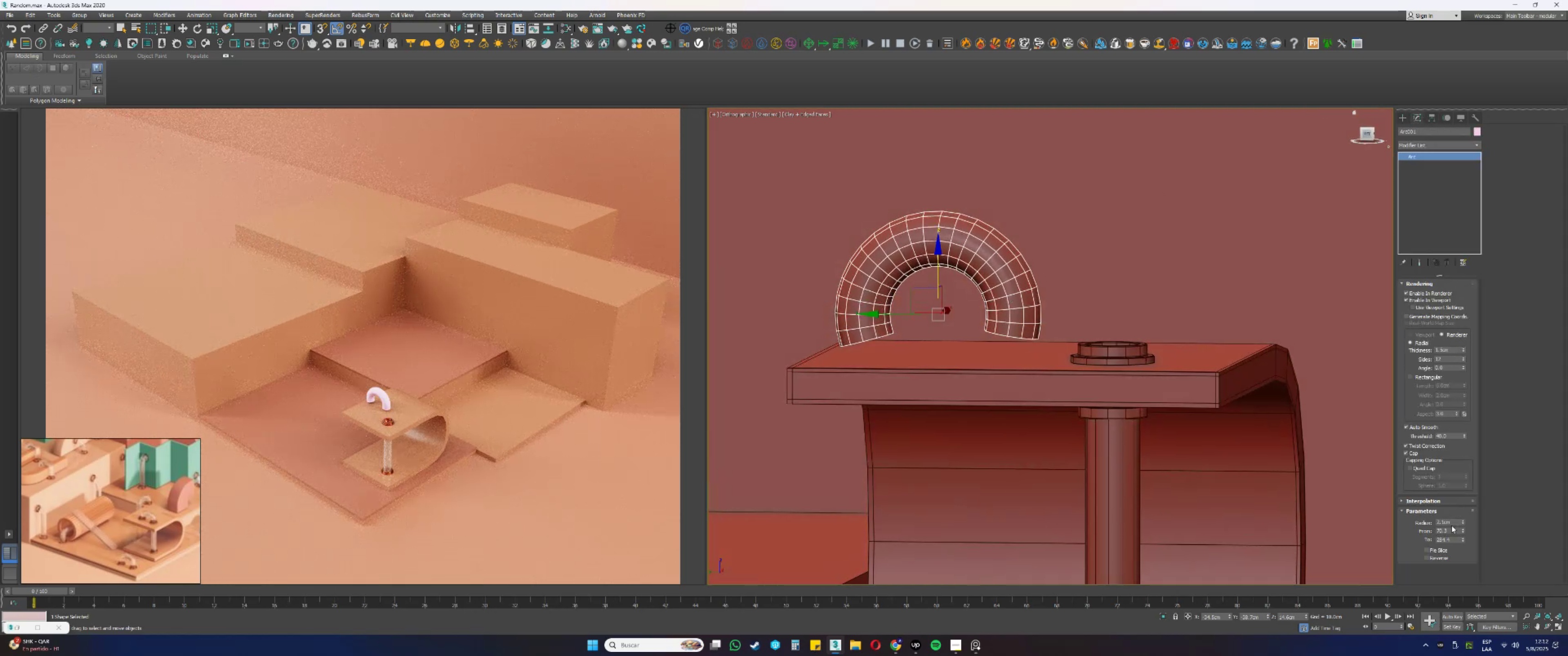 
wait(5.53)
 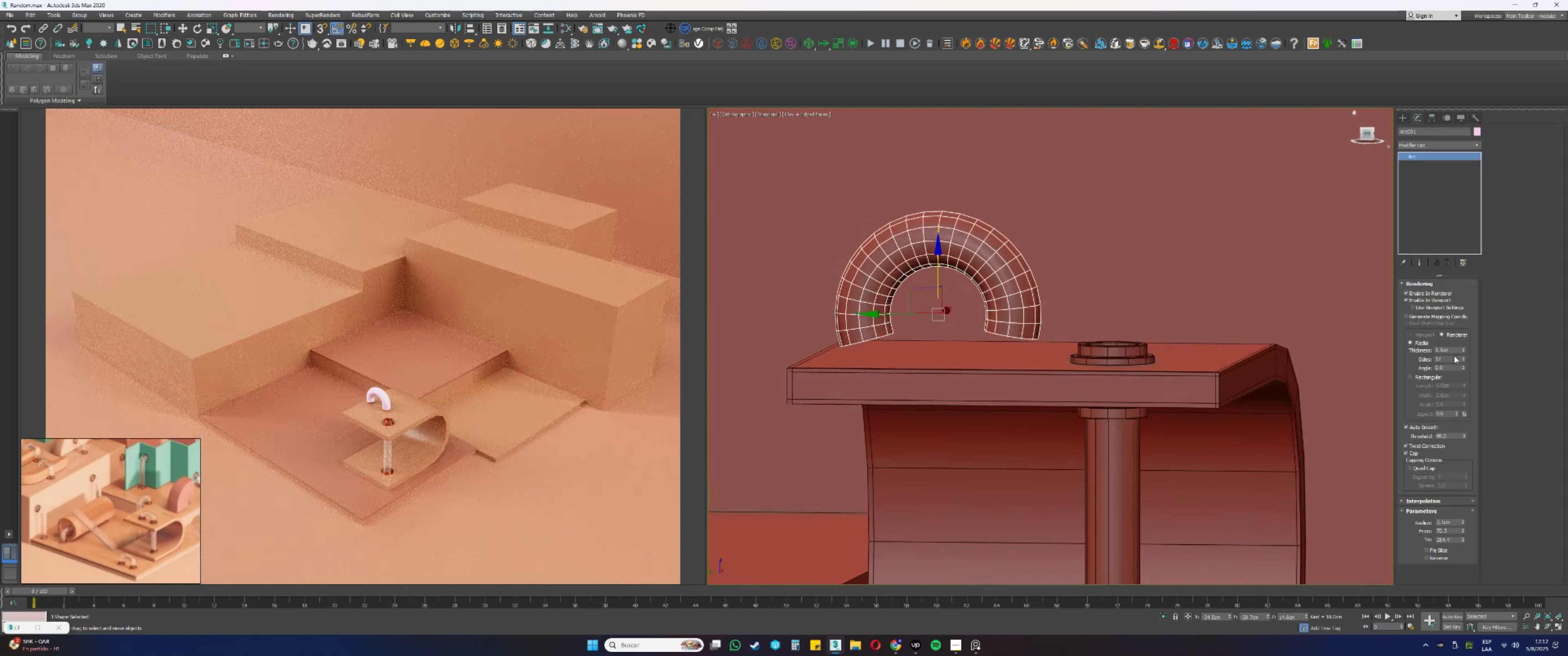 
left_click_drag(start_coordinate=[1462, 528], to_coordinate=[1452, 517])
 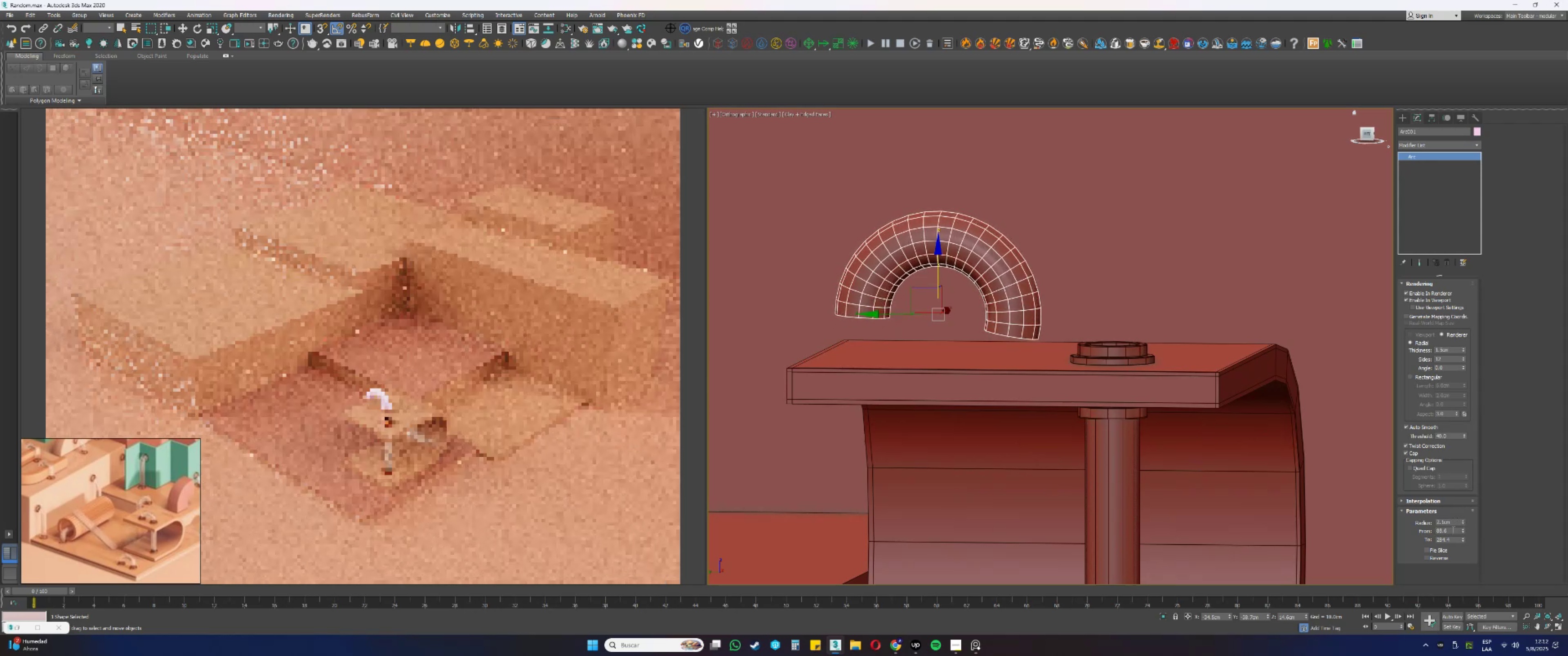 
left_click_drag(start_coordinate=[1453, 530], to_coordinate=[1421, 526])
 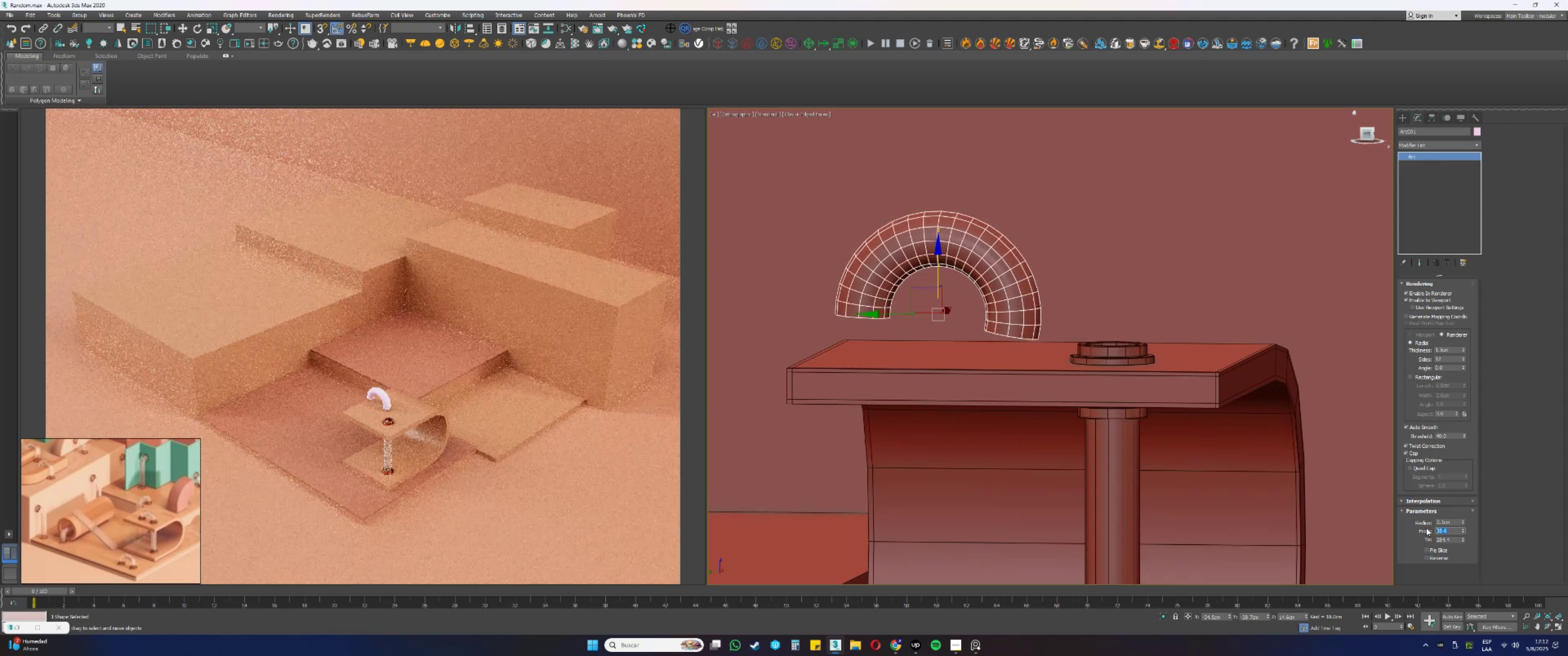 
key(Numpad9)
 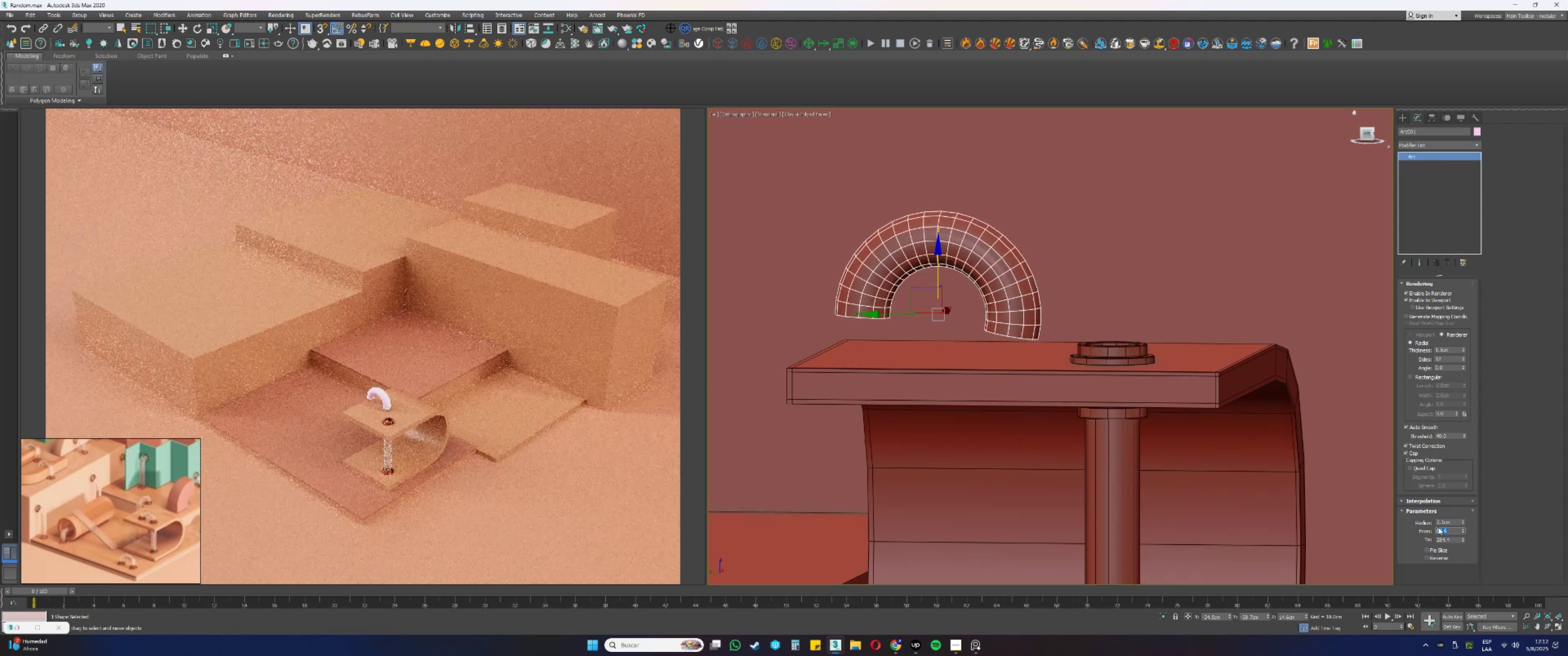 
key(Numpad0)
 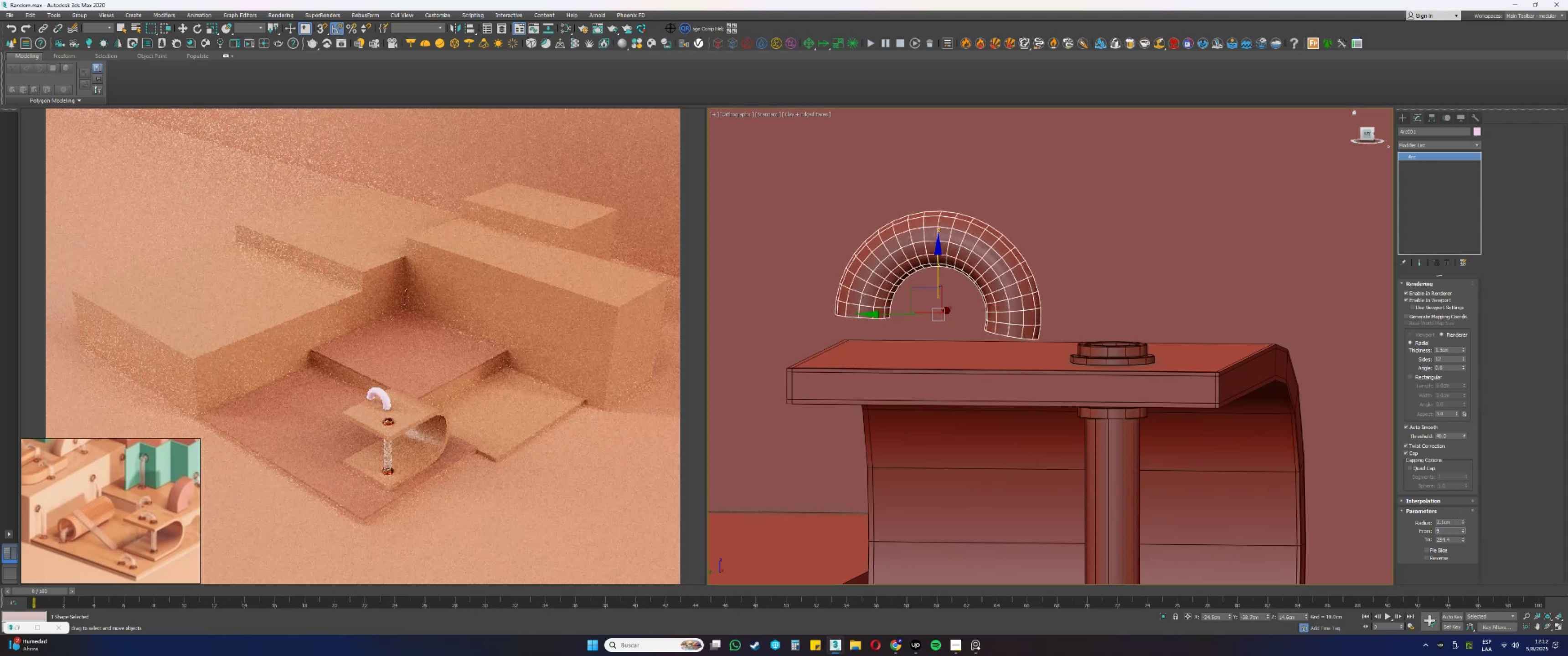 
key(NumpadEnter)
 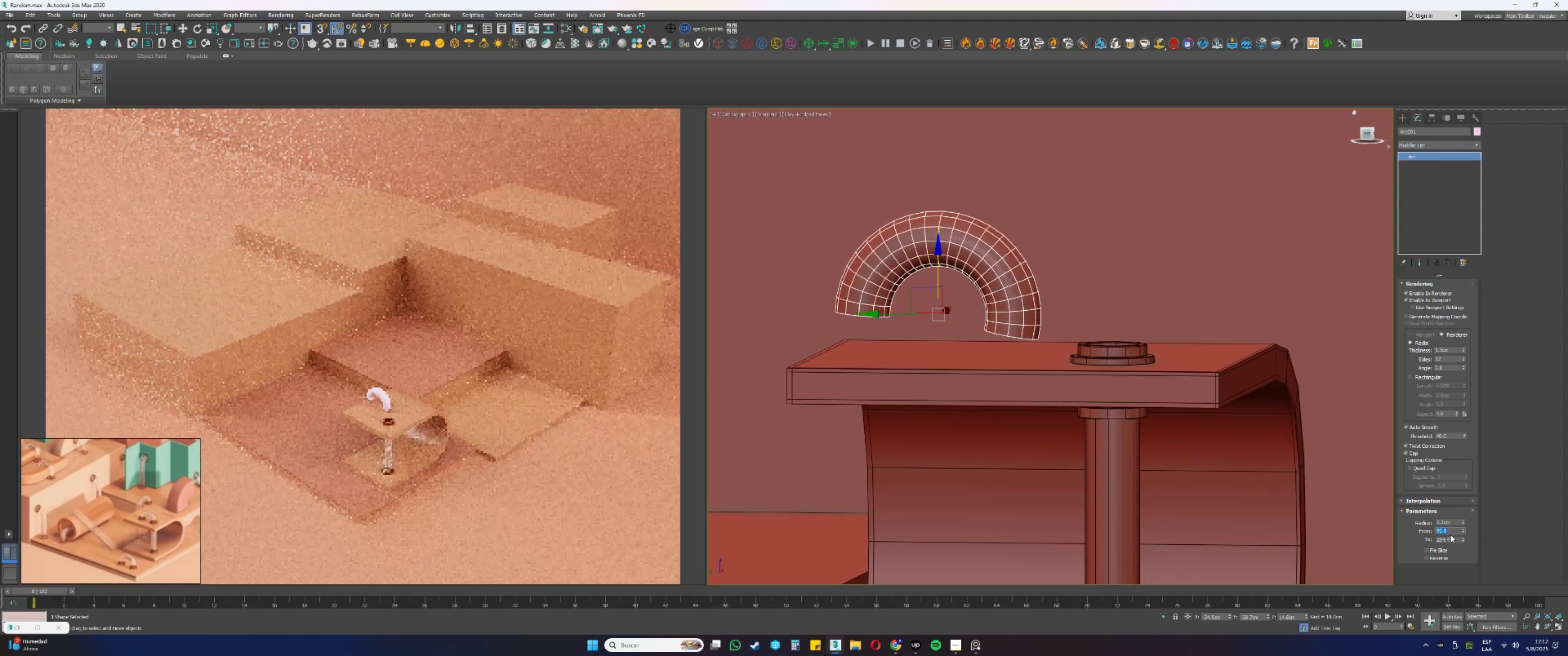 
left_click_drag(start_coordinate=[1455, 539], to_coordinate=[1415, 536])
 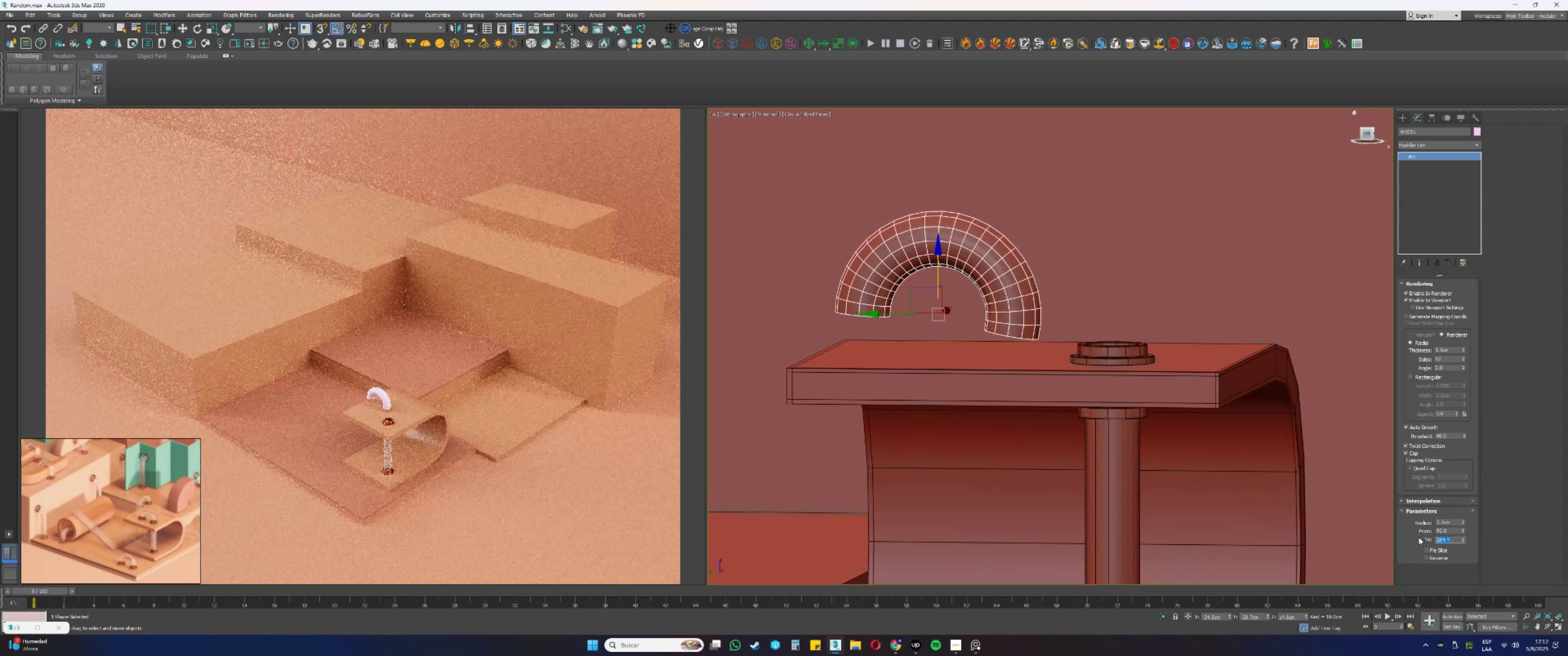 
key(Numpad2)
 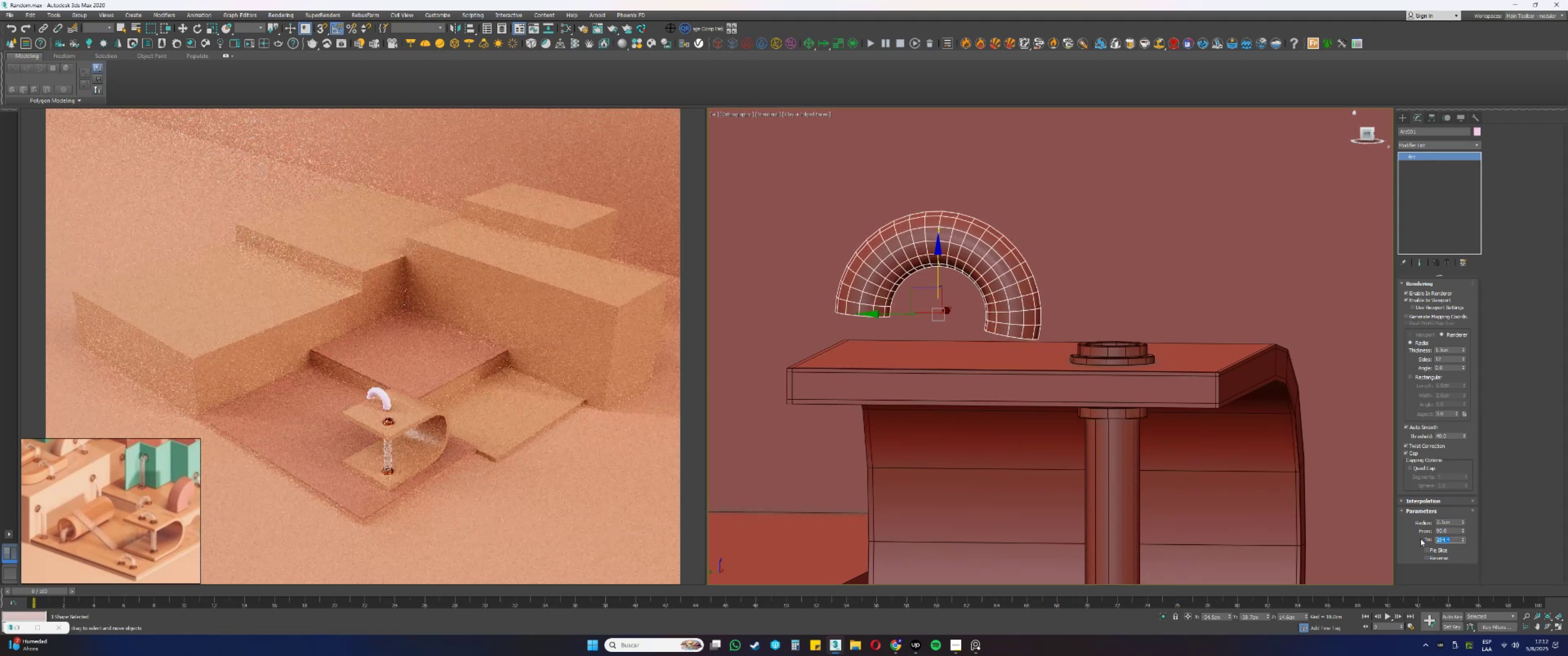 
key(Numpad7)
 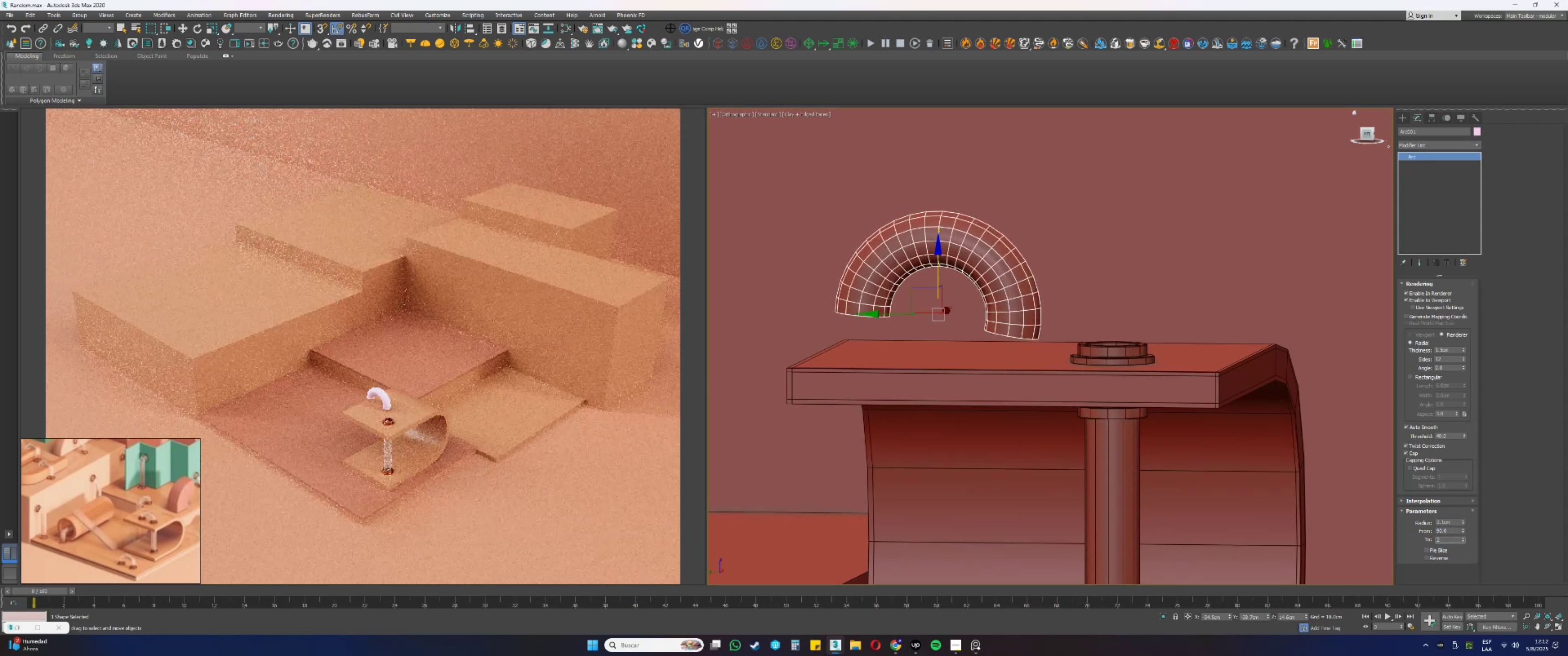 
key(Numpad0)
 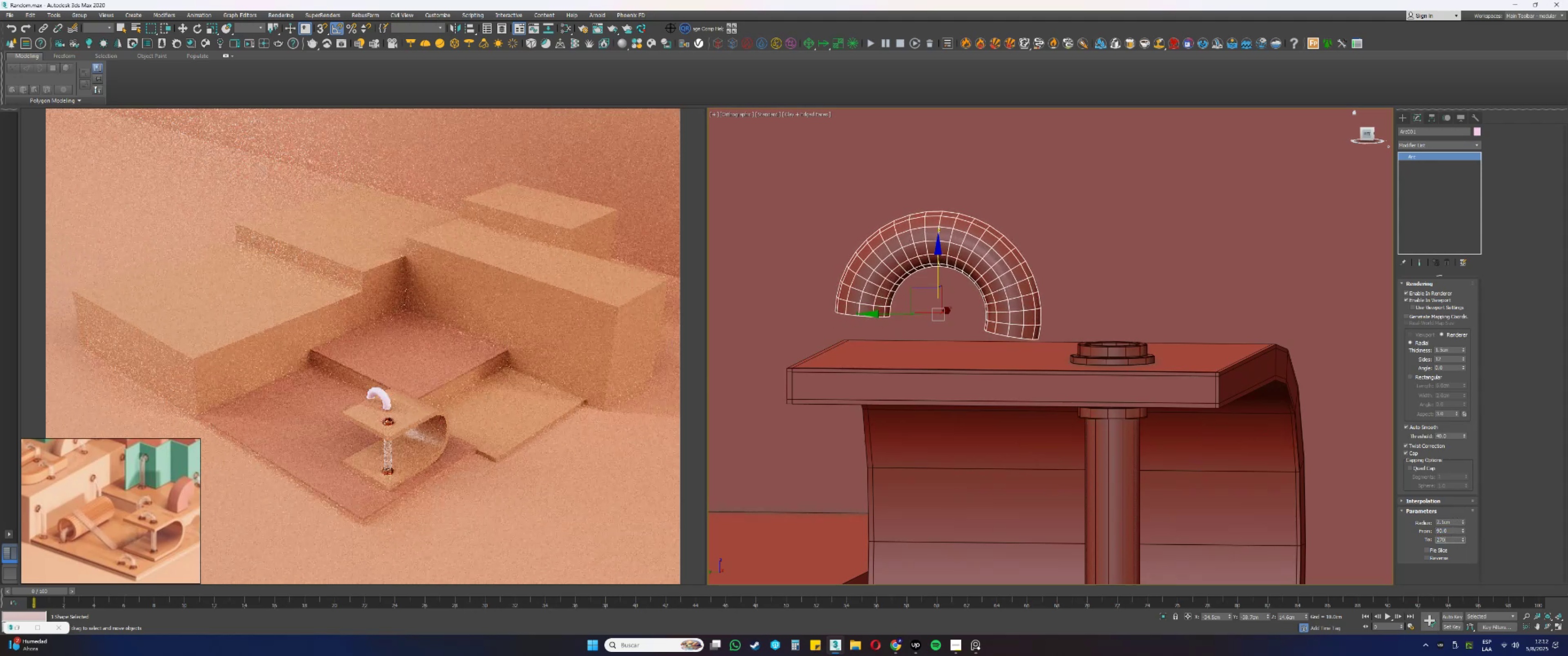 
key(NumpadEnter)
 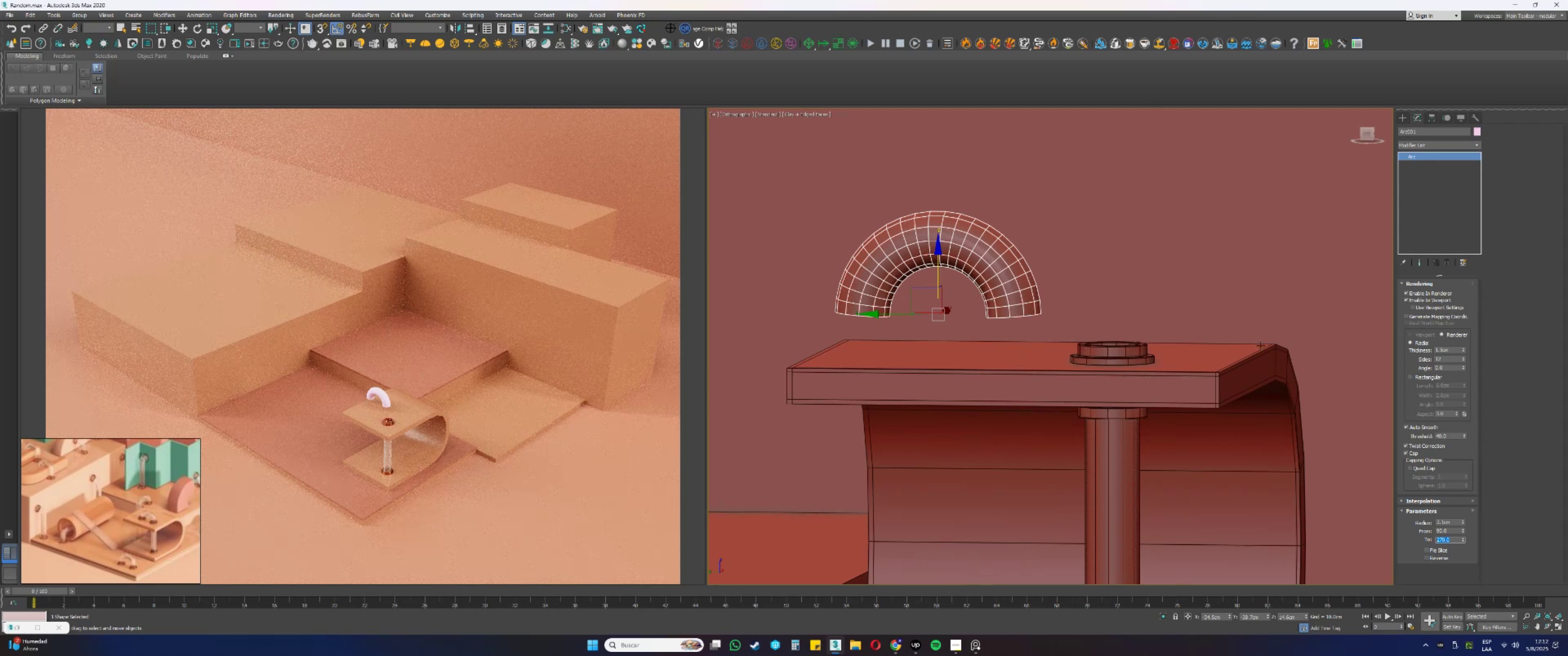 
wait(6.86)
 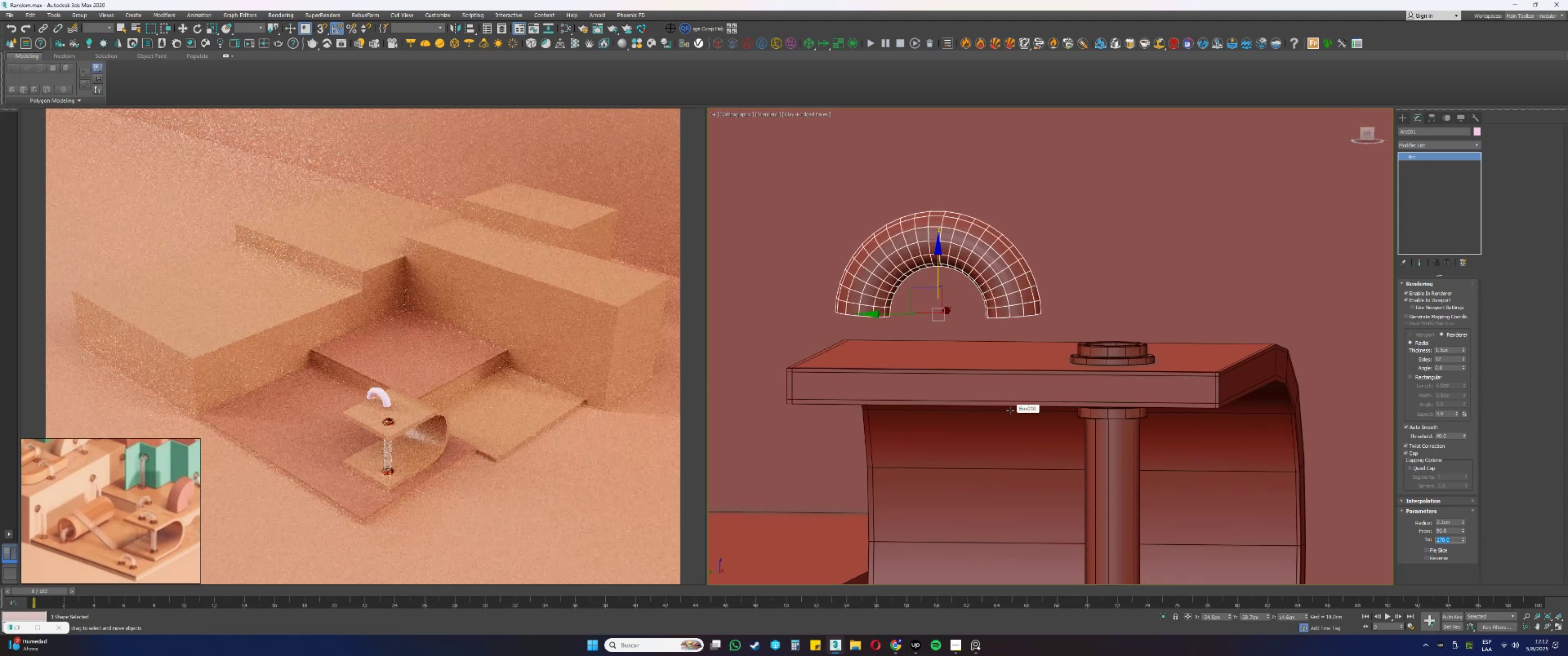 
key(Alt+AltLeft)
 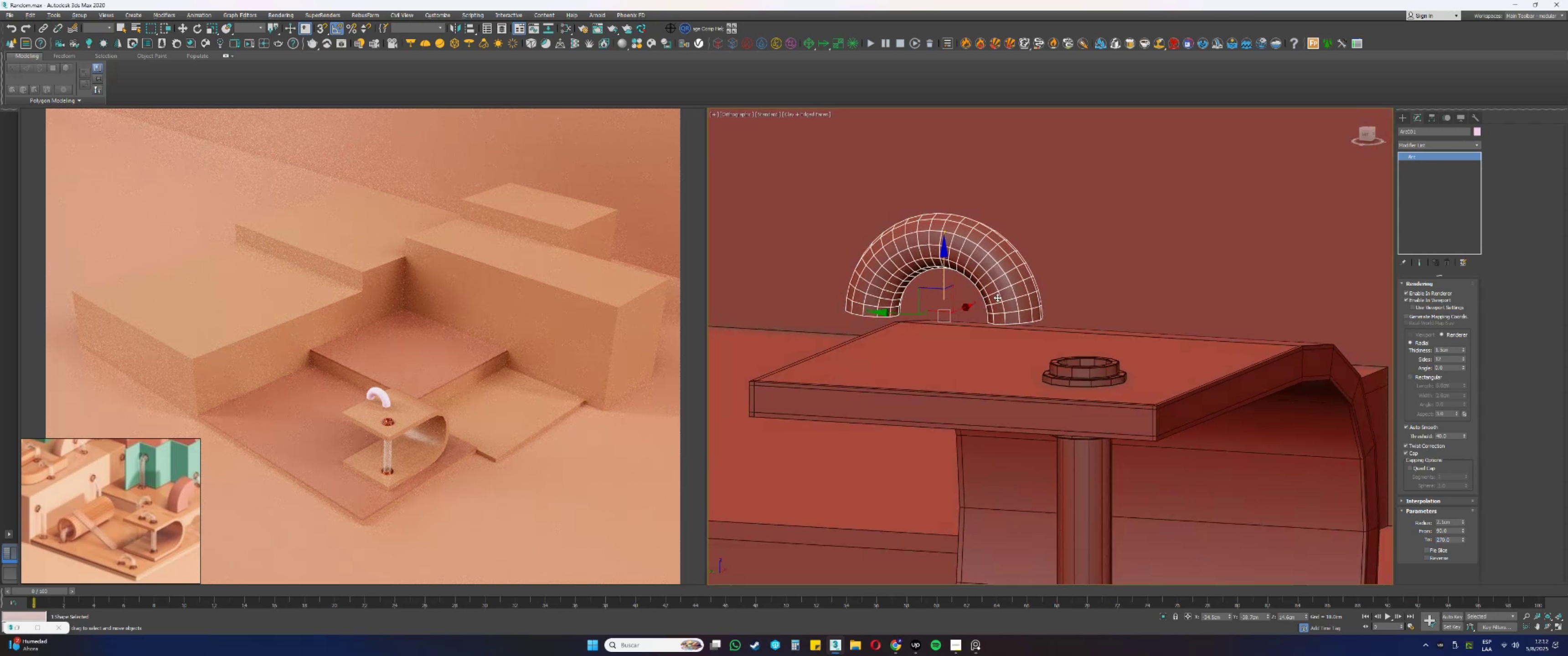 
scroll: coordinate [989, 293], scroll_direction: down, amount: 2.0
 